 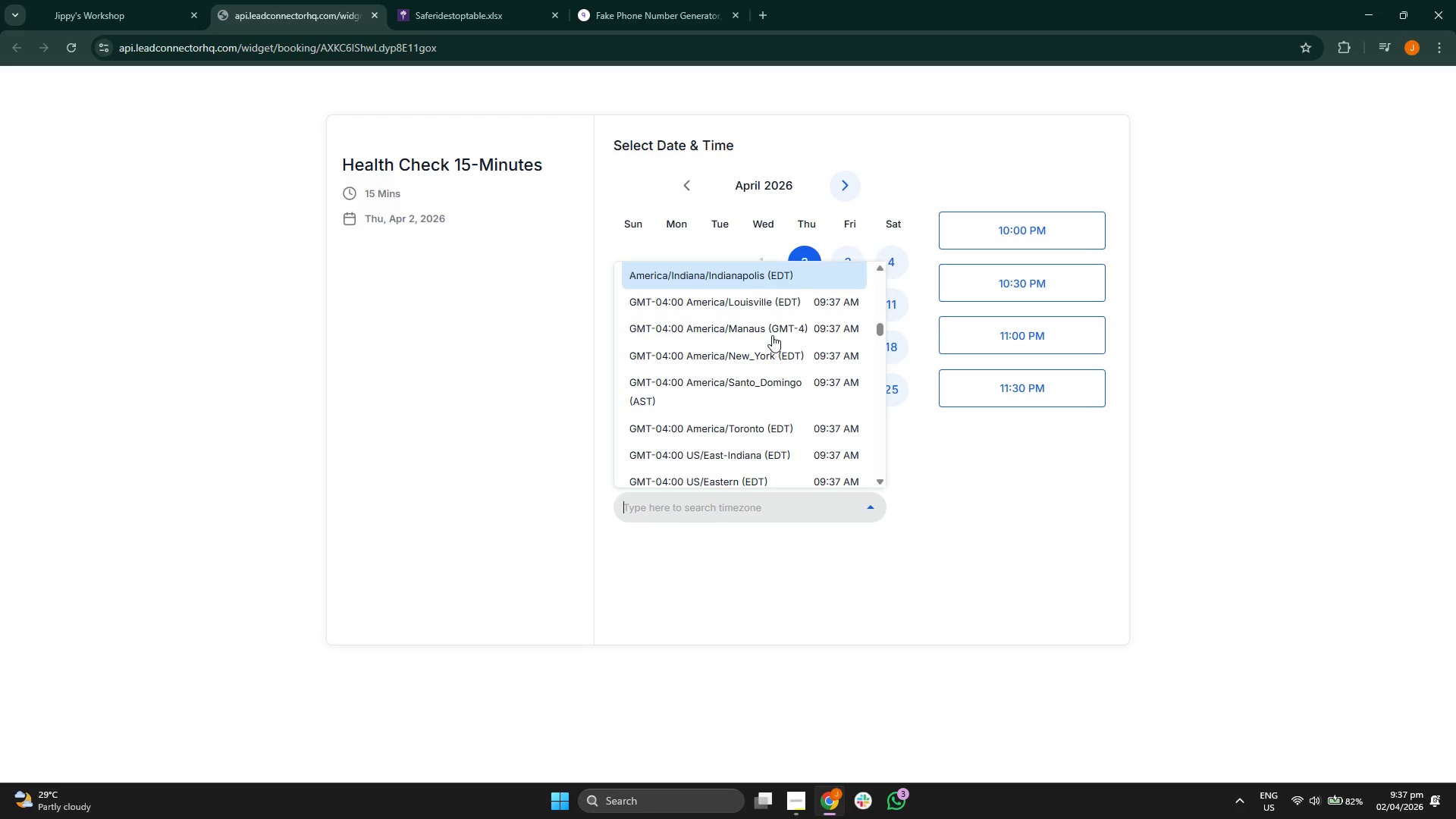 
scroll: coordinate [780, 347], scroll_direction: down, amount: 5.0
 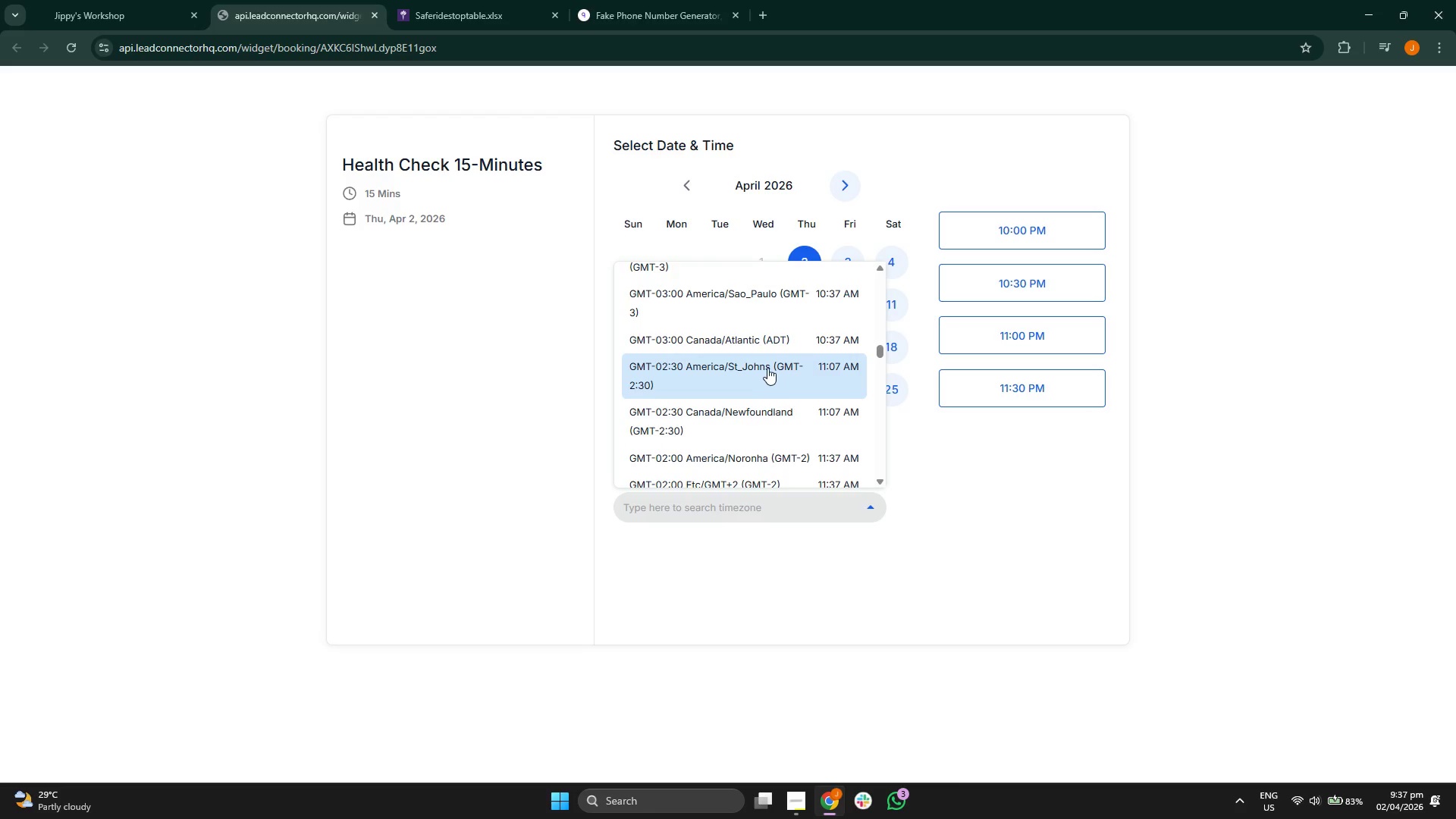 
scroll: coordinate [766, 364], scroll_direction: down, amount: 2.0
 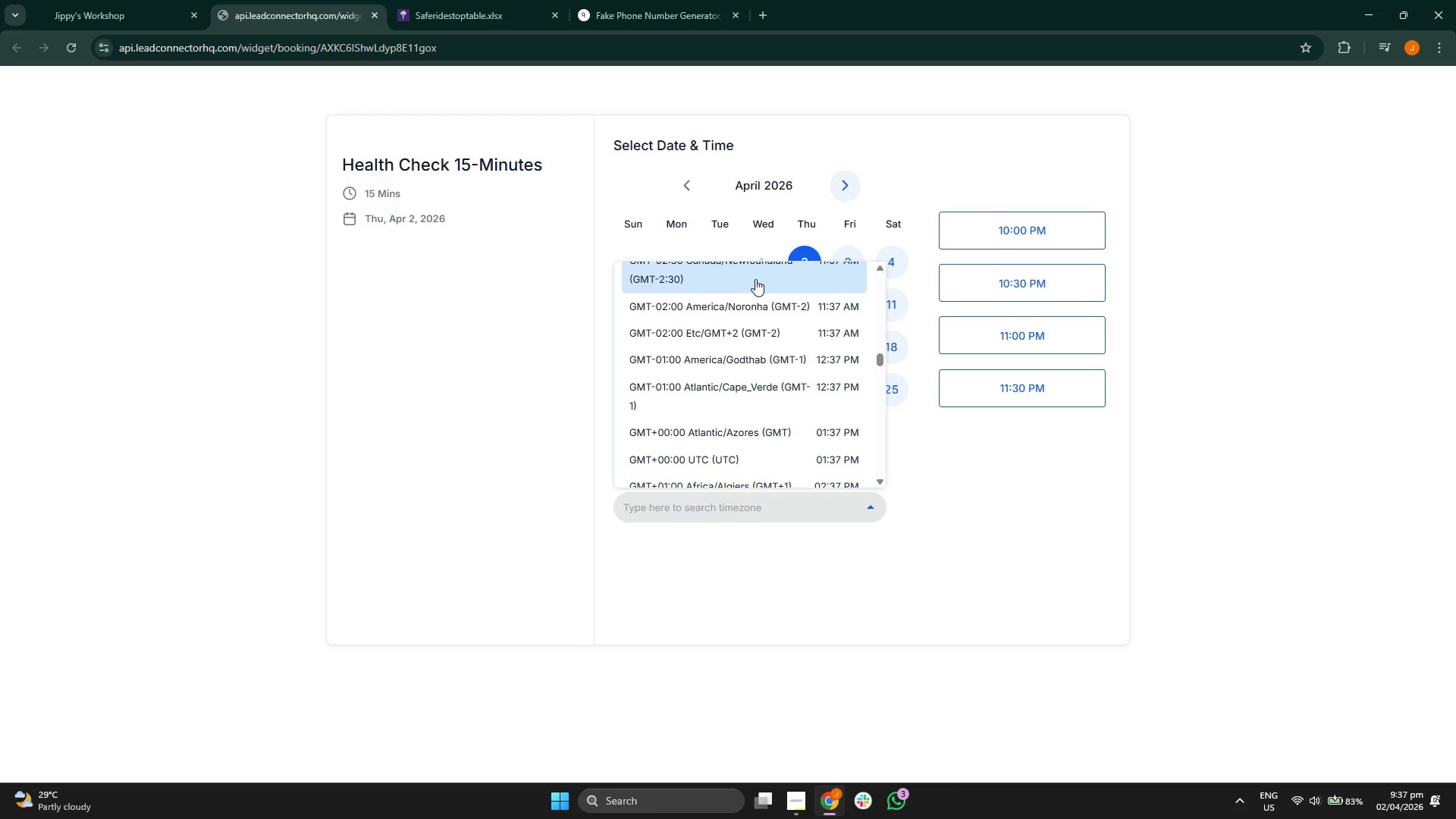 
scroll: coordinate [754, 337], scroll_direction: up, amount: 1.0
 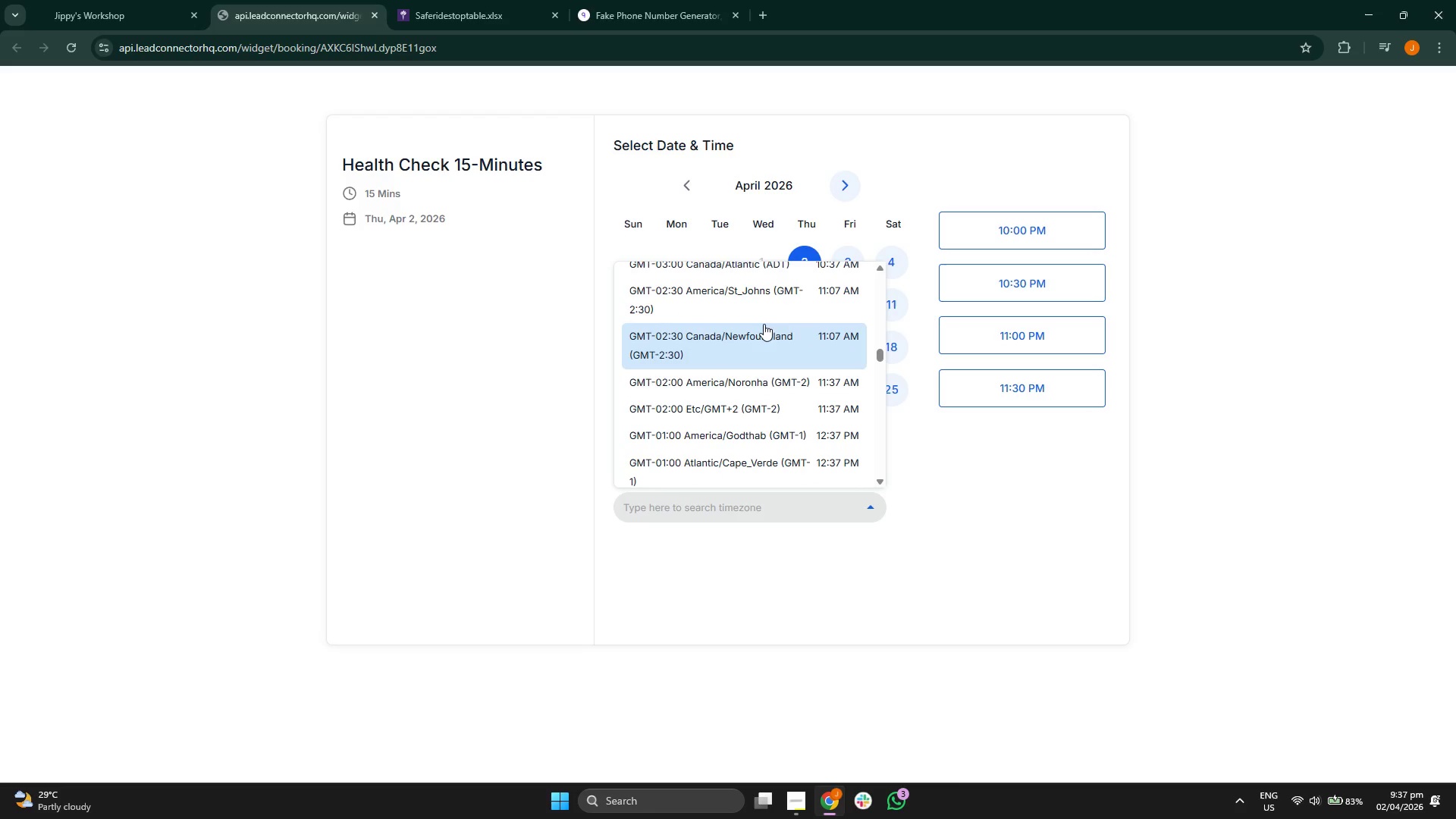 
scroll: coordinate [765, 323], scroll_direction: down, amount: 5.0
 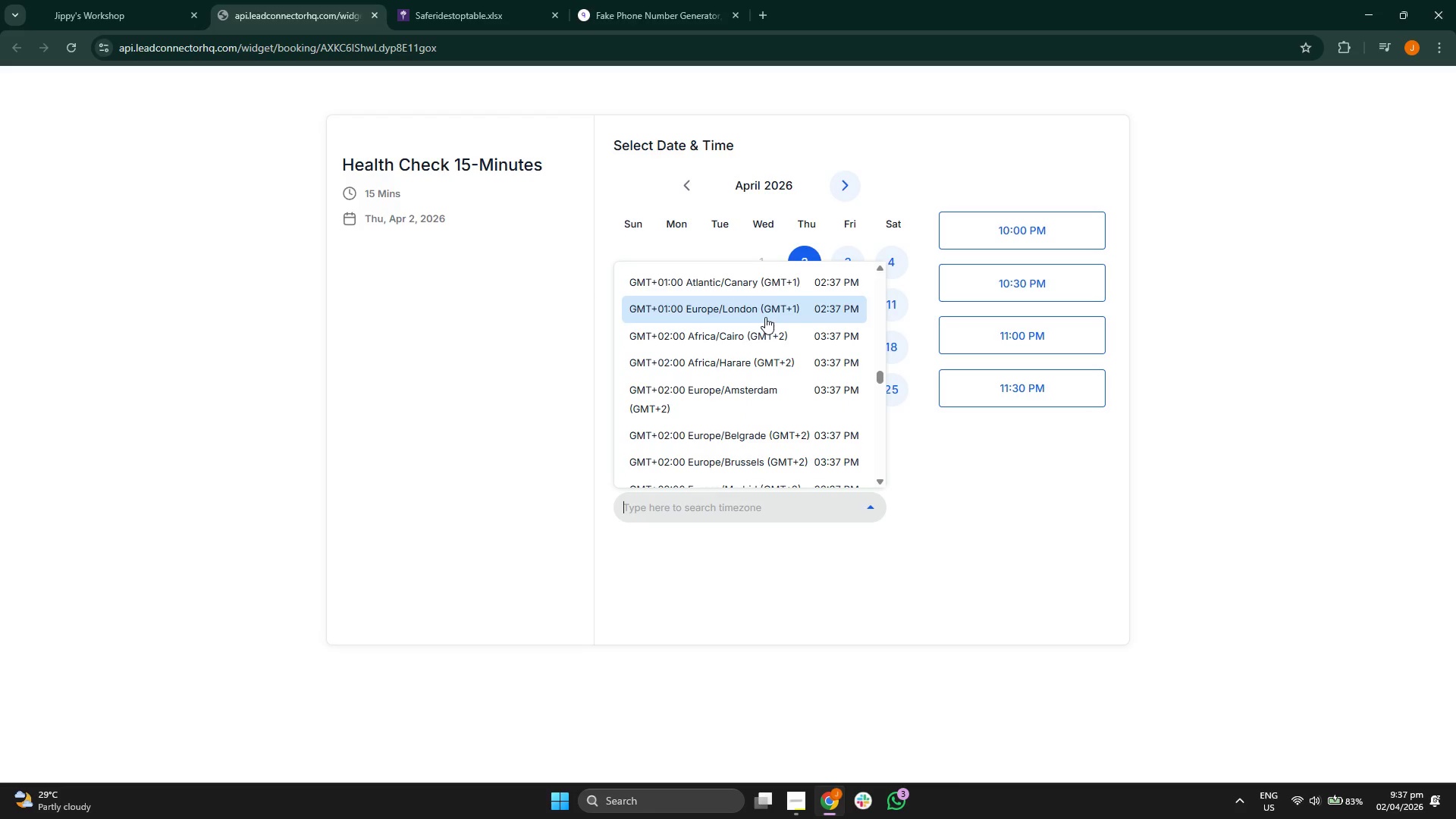 
scroll: coordinate [768, 313], scroll_direction: down, amount: 5.0
 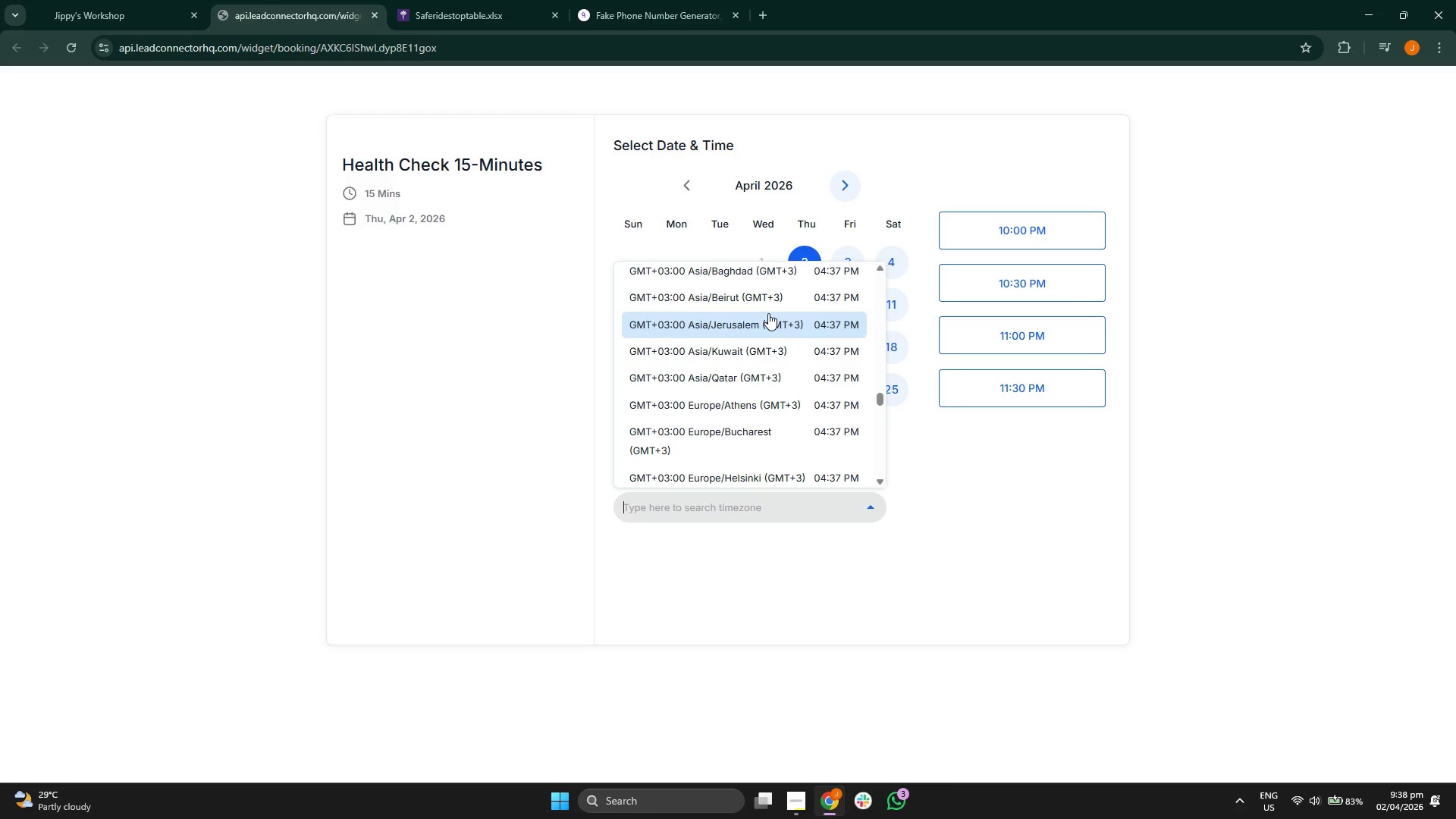 
scroll: coordinate [768, 313], scroll_direction: down, amount: 3.0
 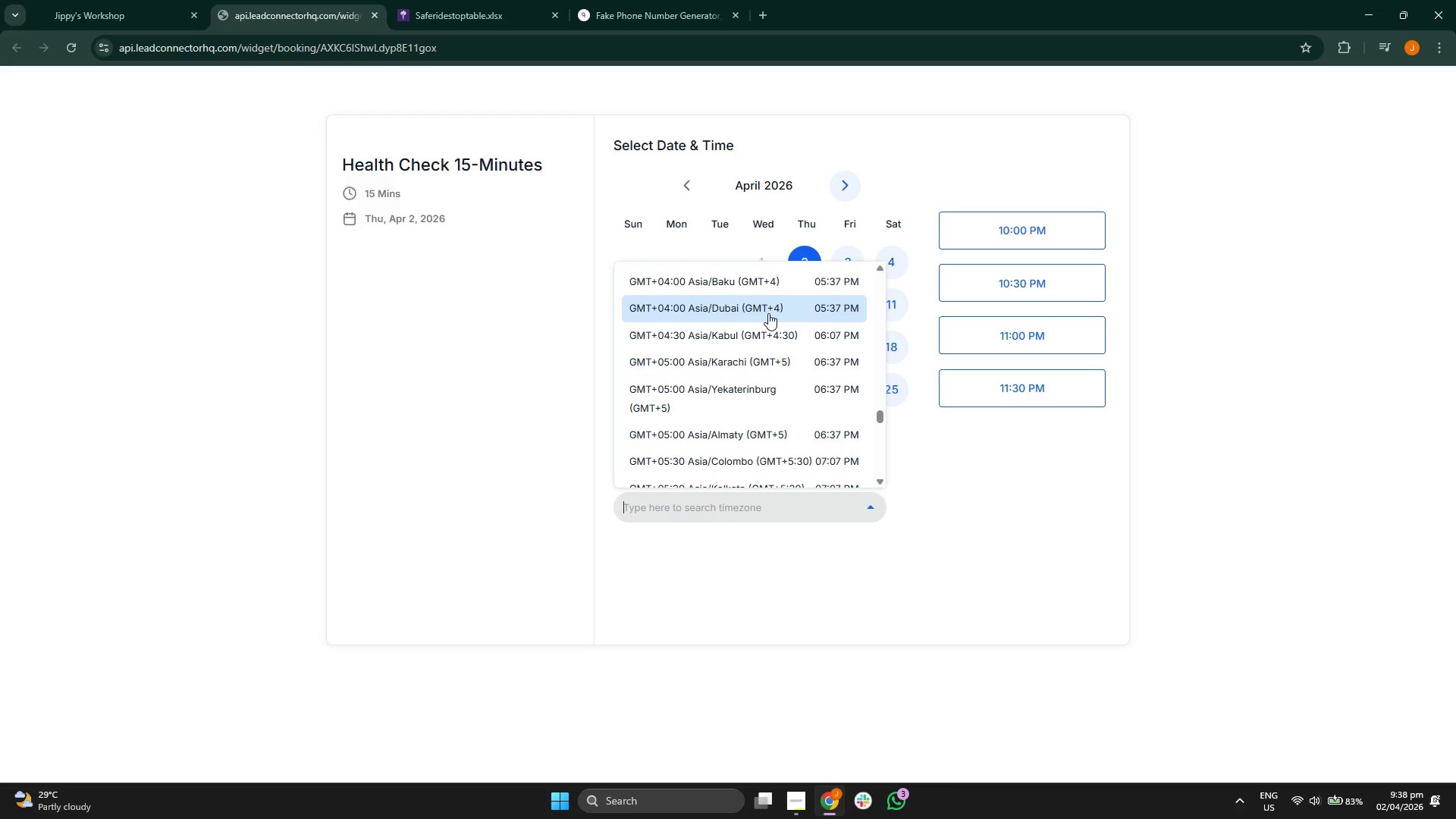 
scroll: coordinate [768, 313], scroll_direction: up, amount: 2.0
 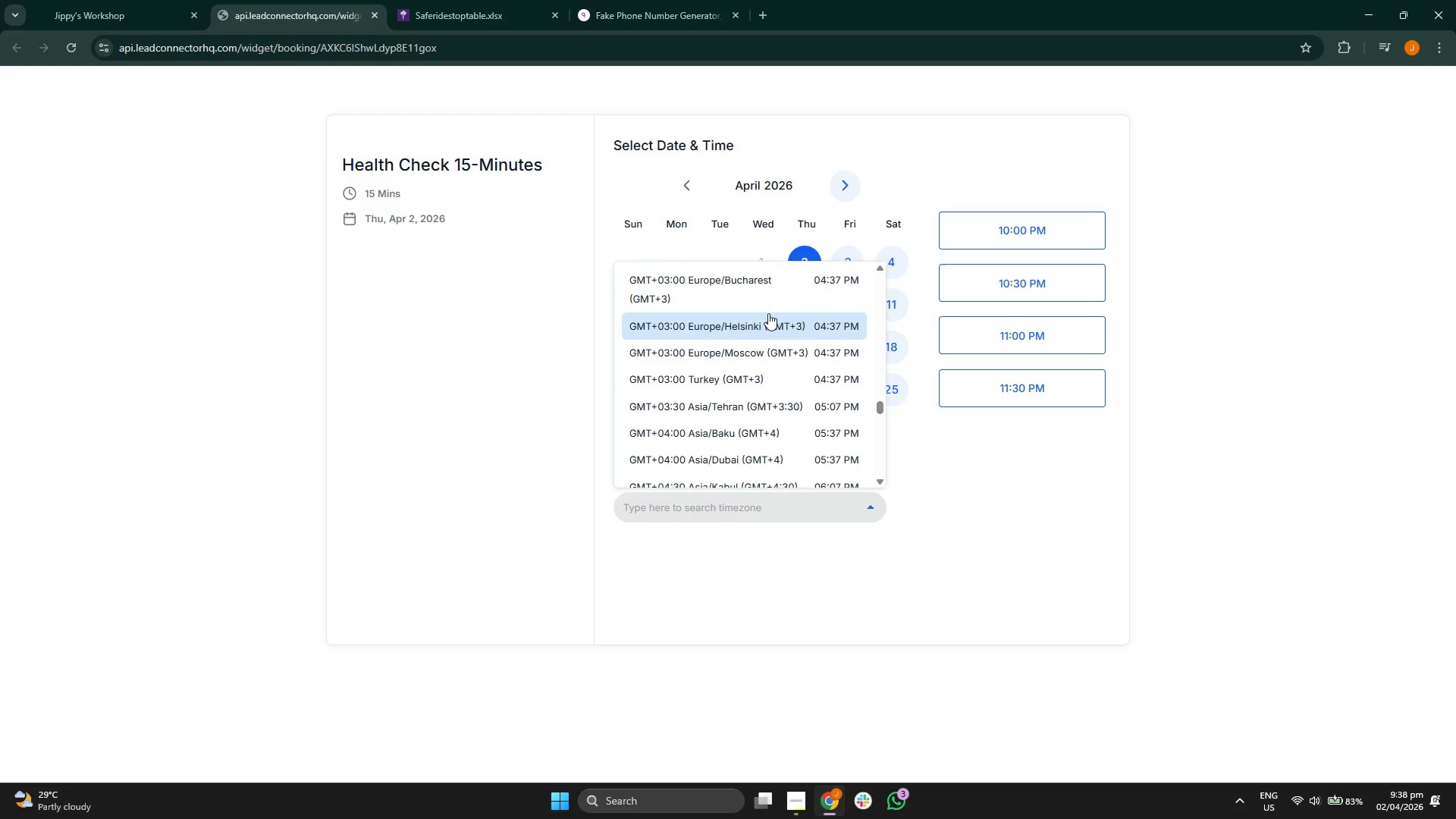 
scroll: coordinate [783, 320], scroll_direction: down, amount: 5.0
 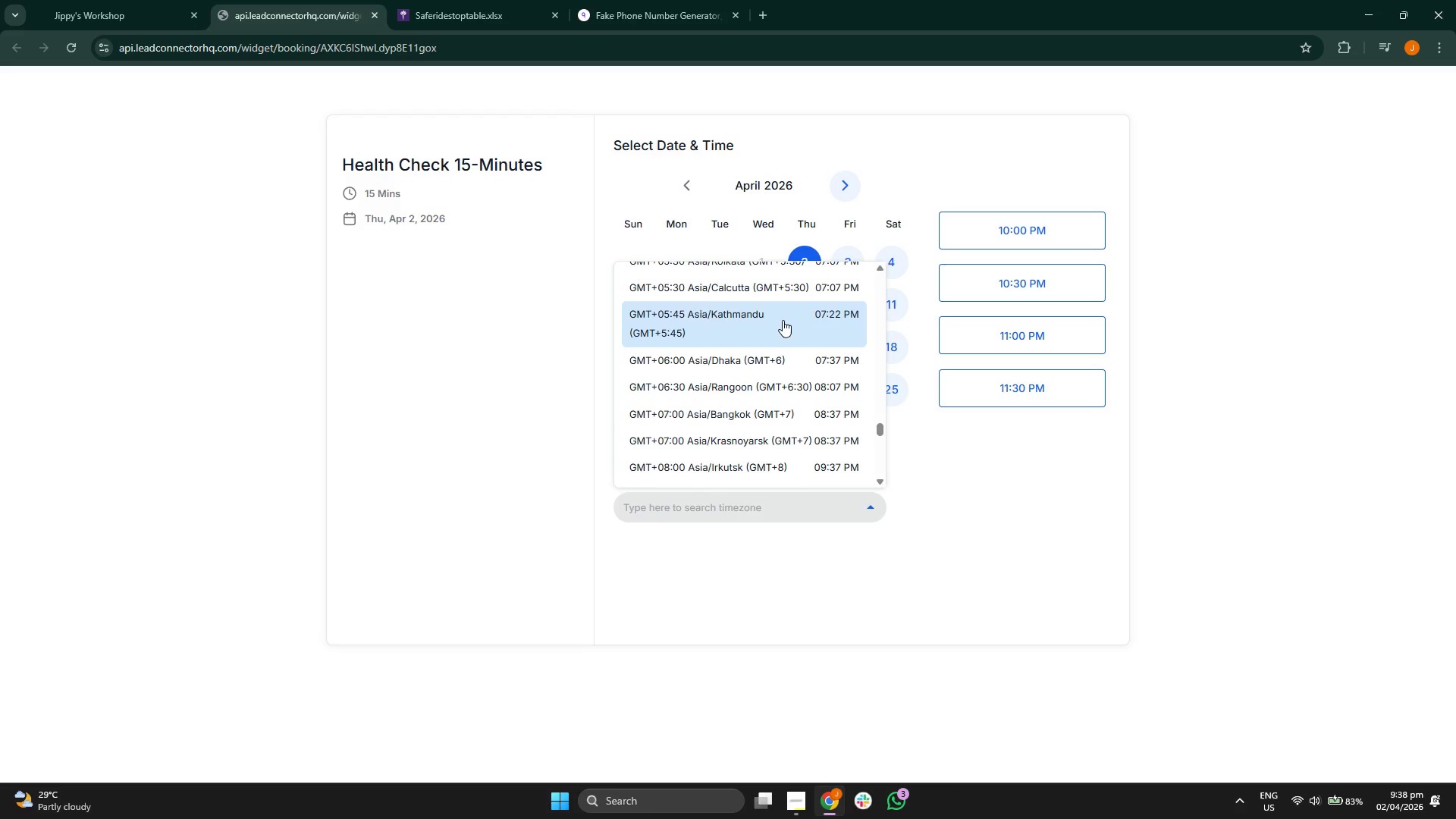 
scroll: coordinate [758, 372], scroll_direction: down, amount: 5.0
 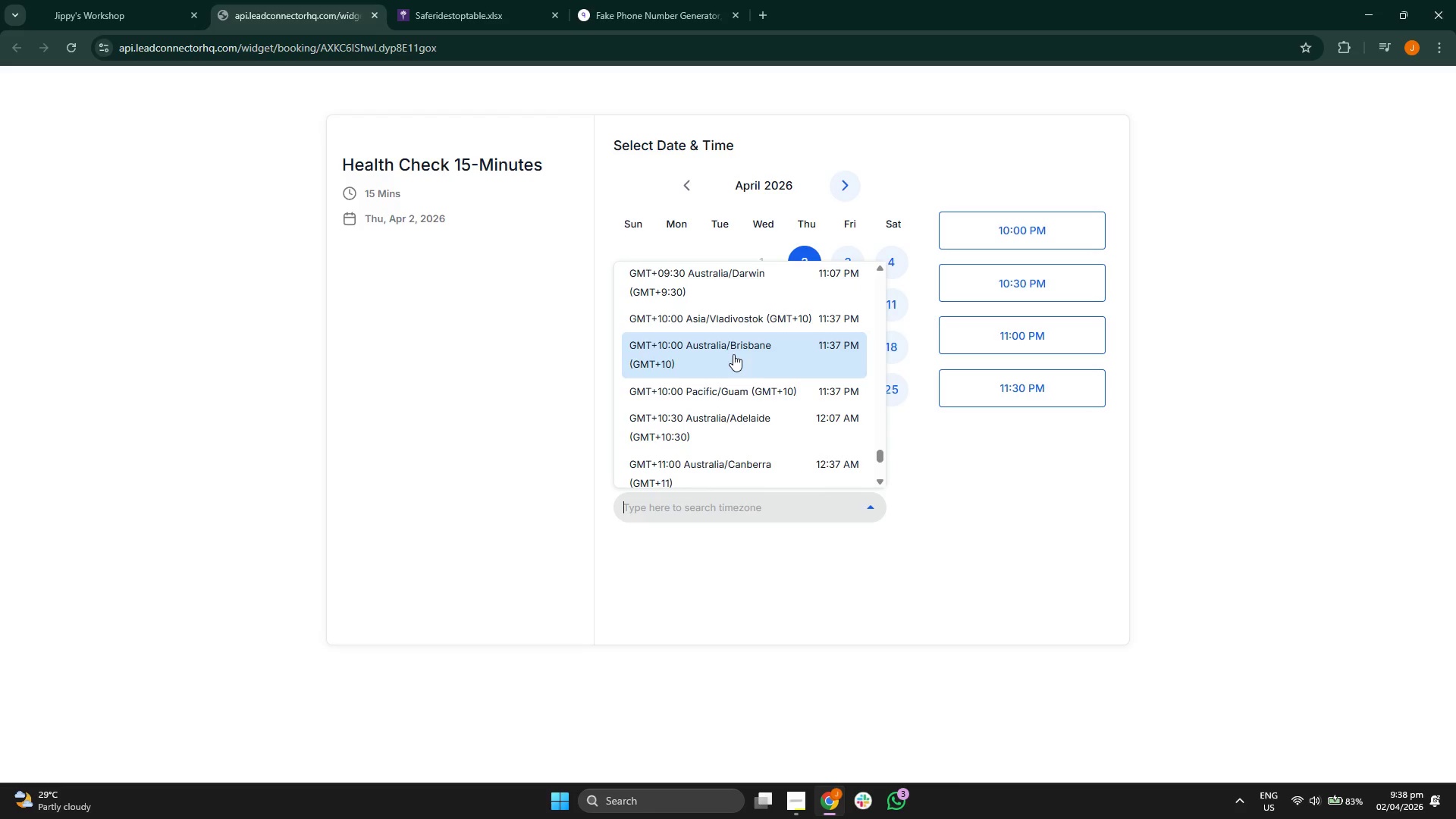 
scroll: coordinate [784, 341], scroll_direction: down, amount: 3.0
 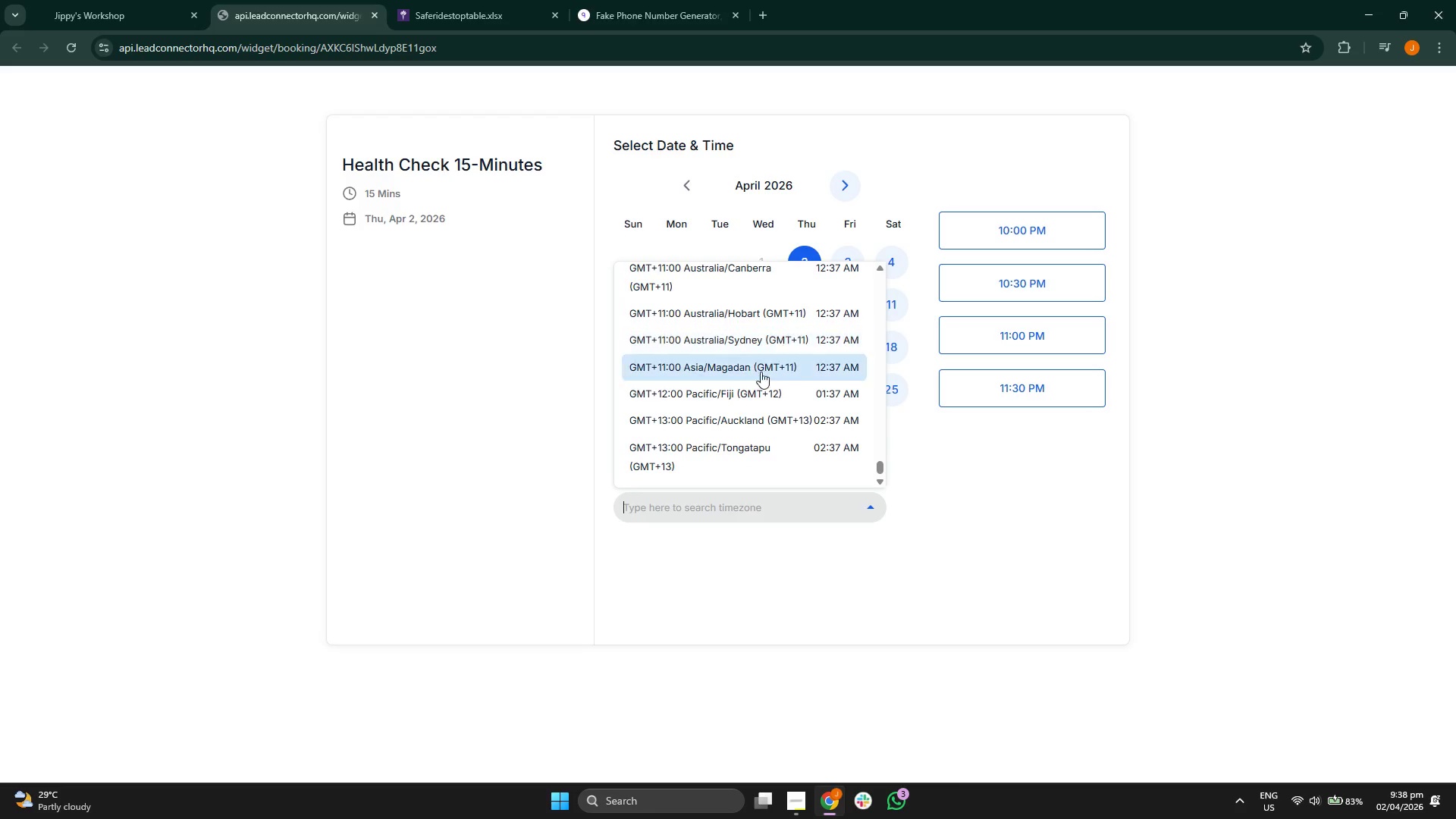 
scroll: coordinate [774, 441], scroll_direction: up, amount: 14.0
 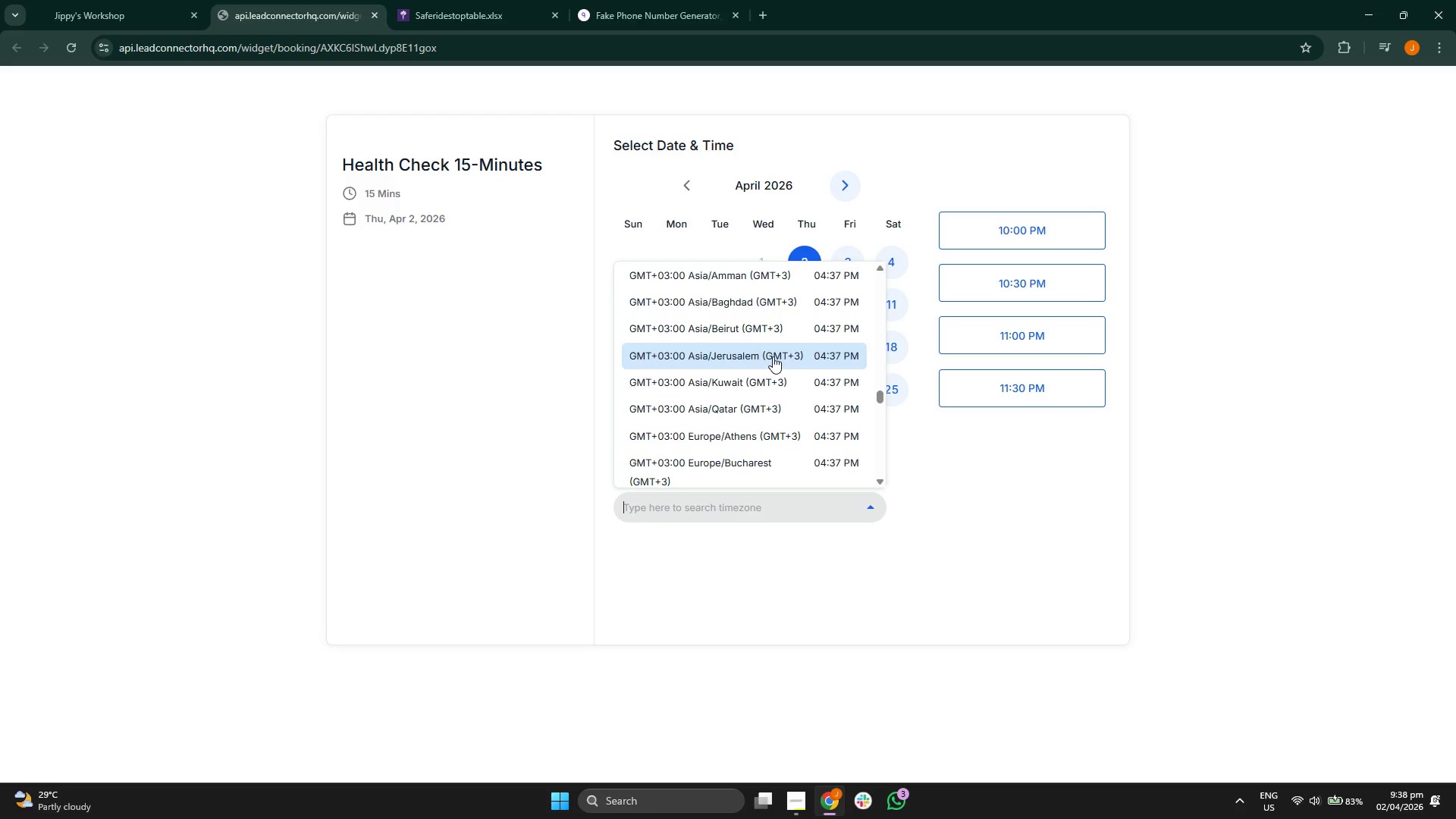 
scroll: coordinate [752, 433], scroll_direction: up, amount: 12.0
 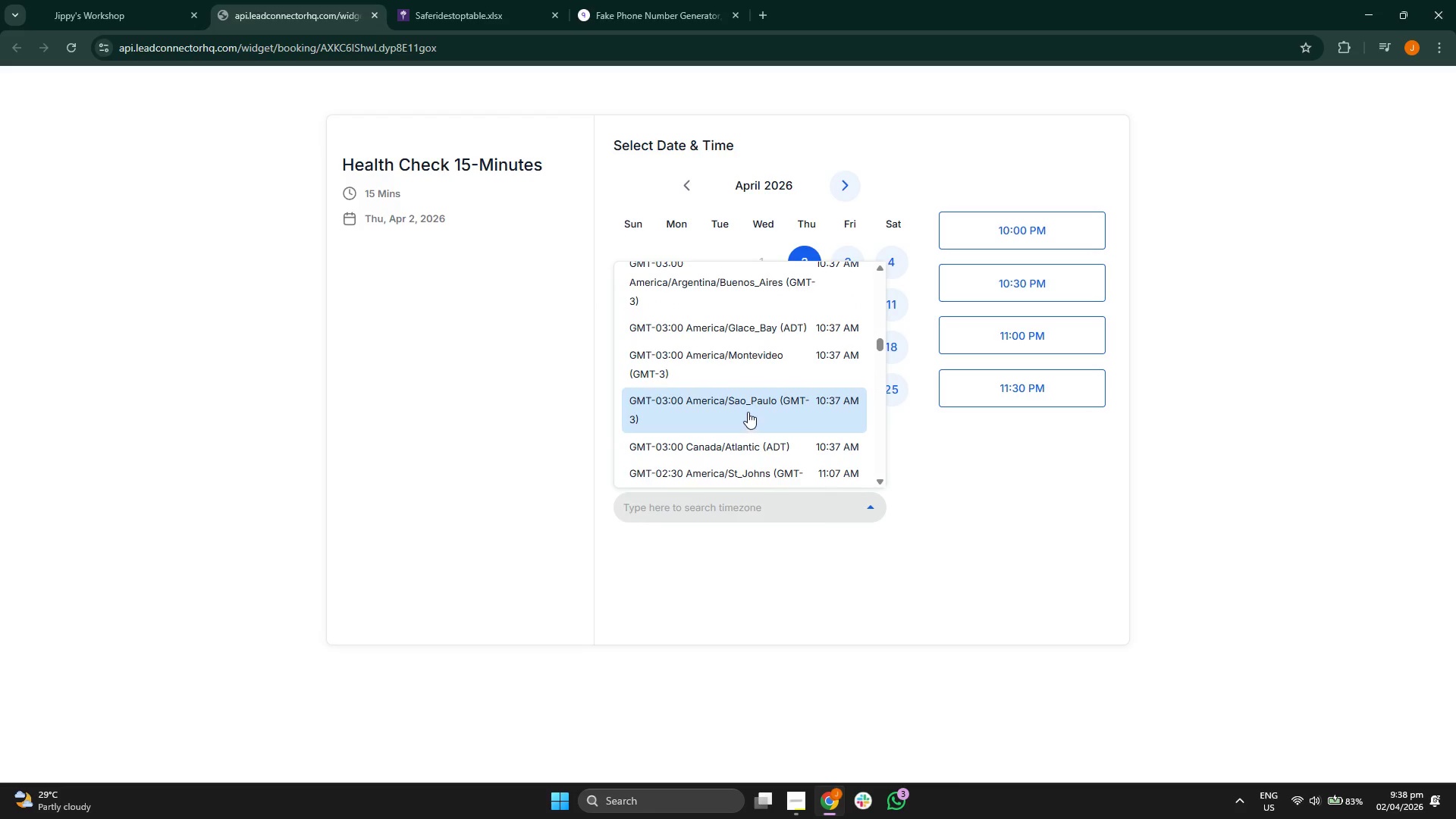 
scroll: coordinate [755, 419], scroll_direction: up, amount: 12.0
 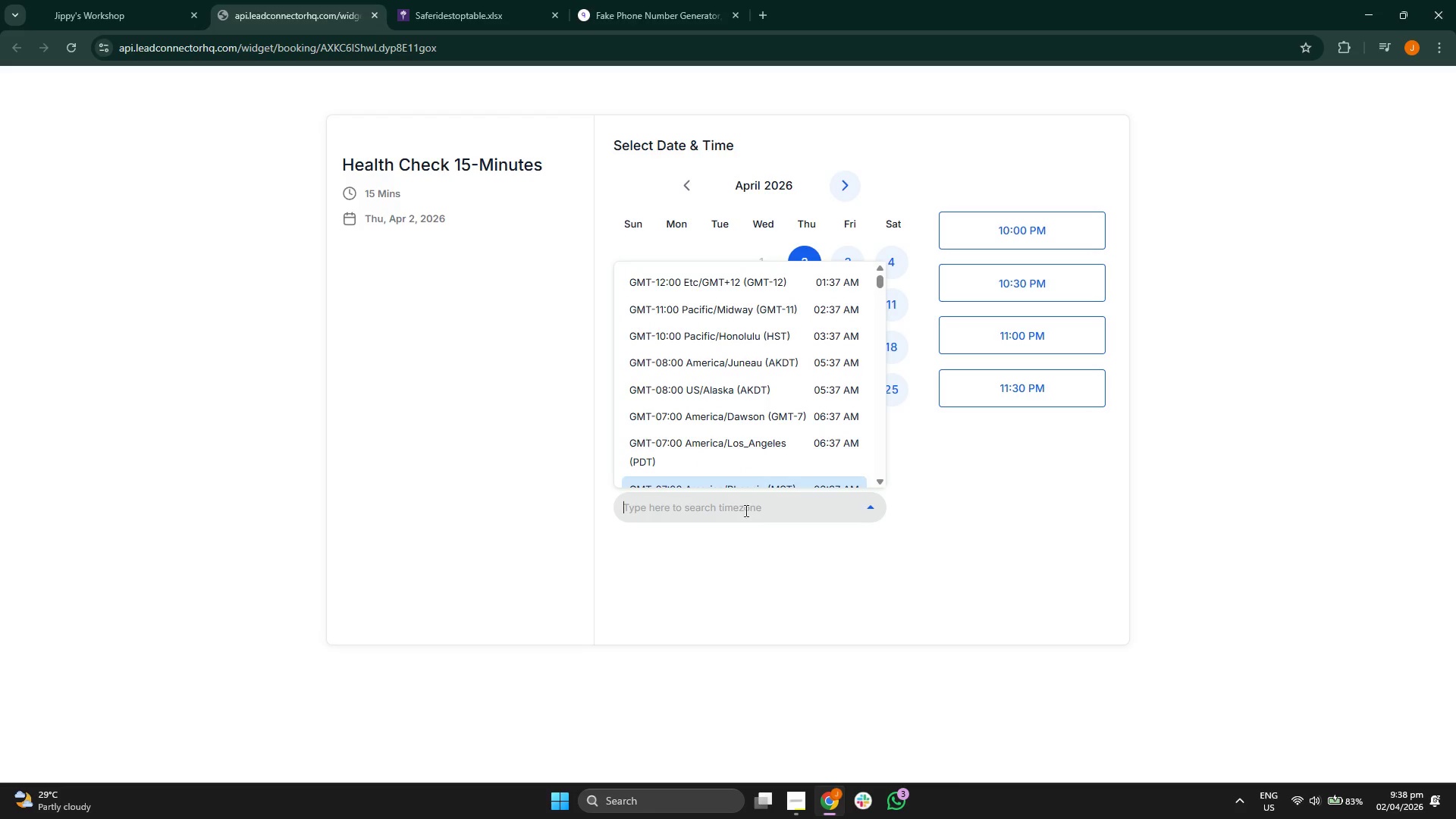 
left_click([742, 504])
 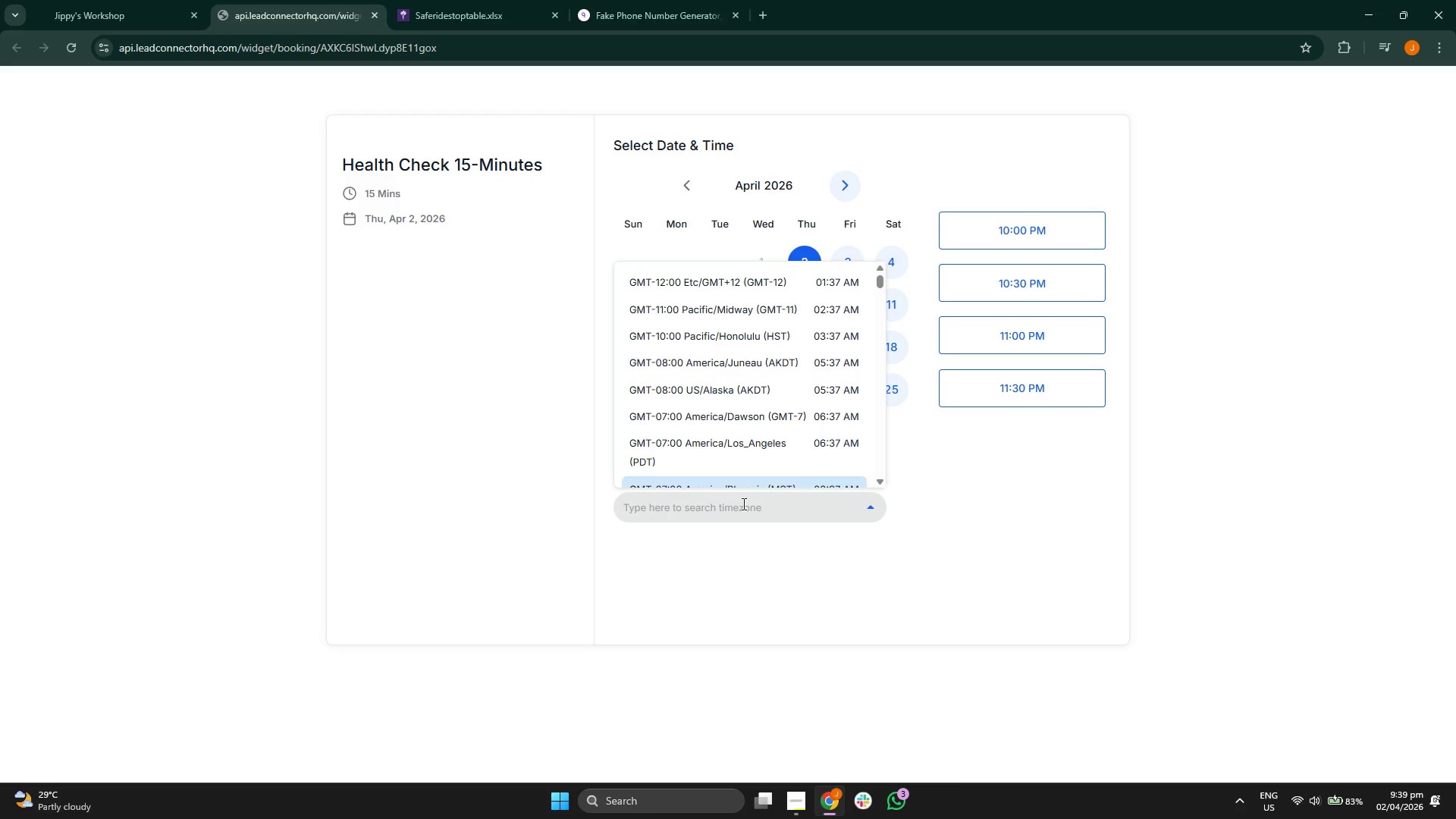 
type(new)
 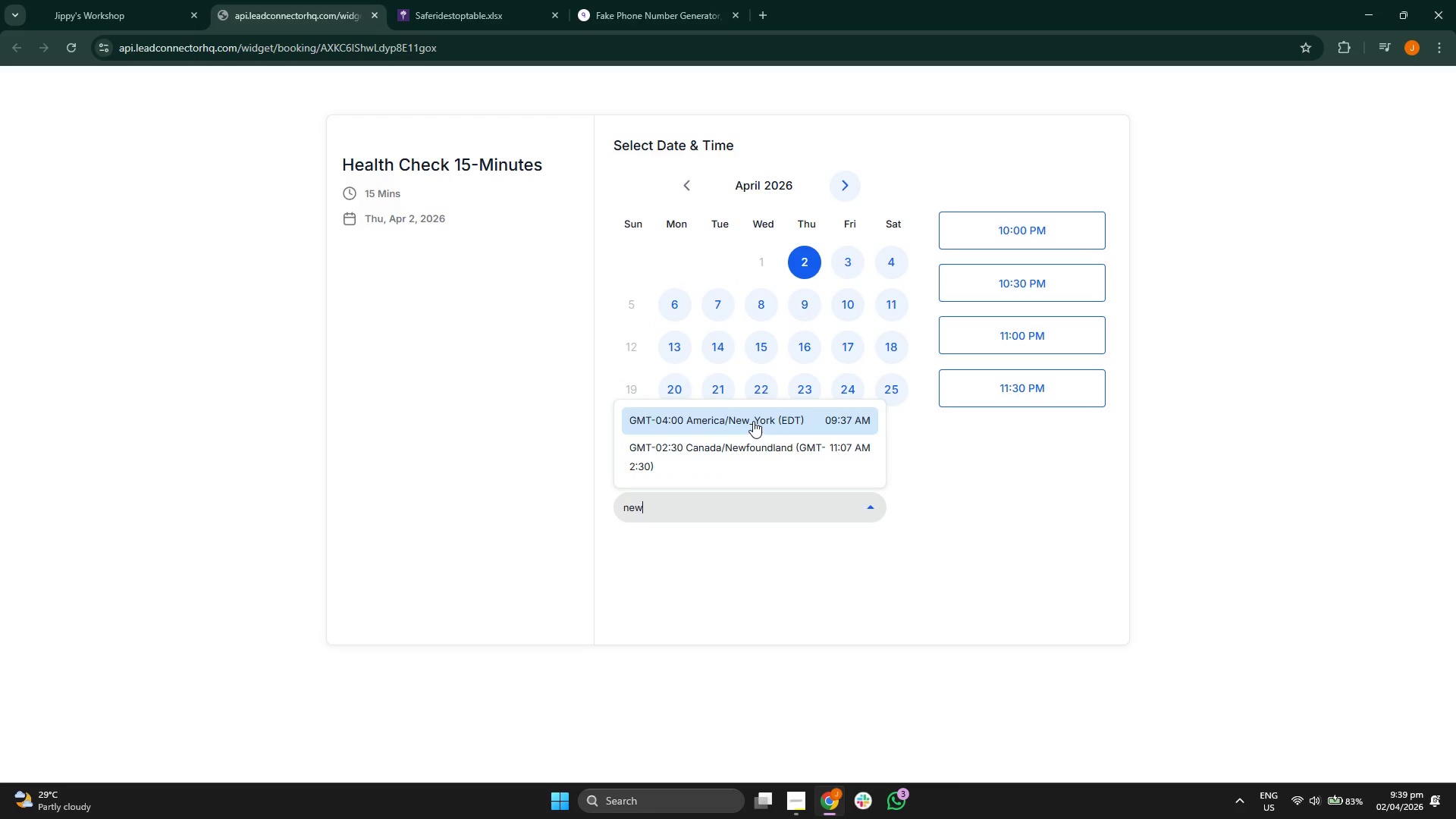 
left_click([752, 422])
 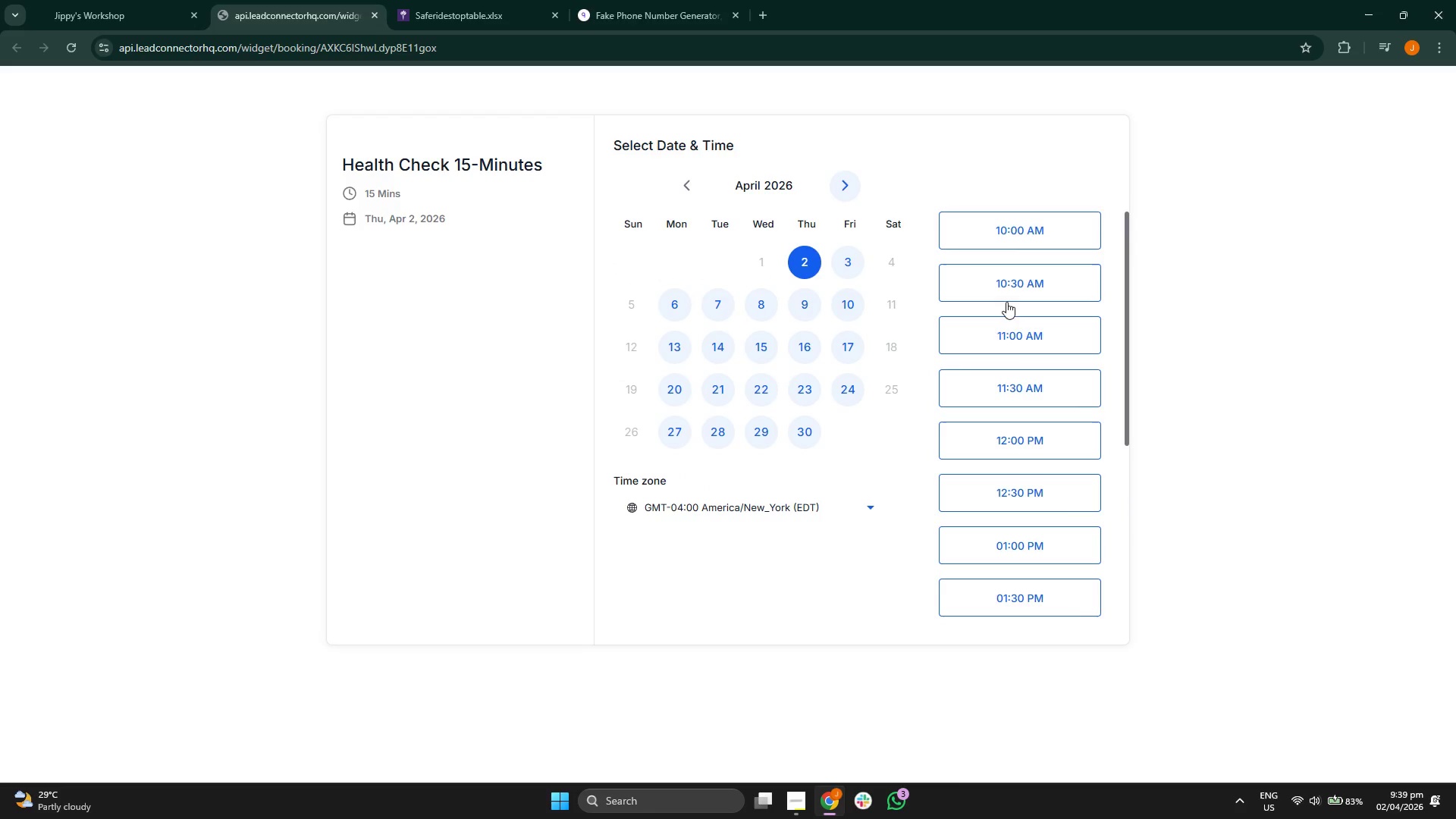 
scroll: coordinate [1006, 552], scroll_direction: down, amount: 6.0
 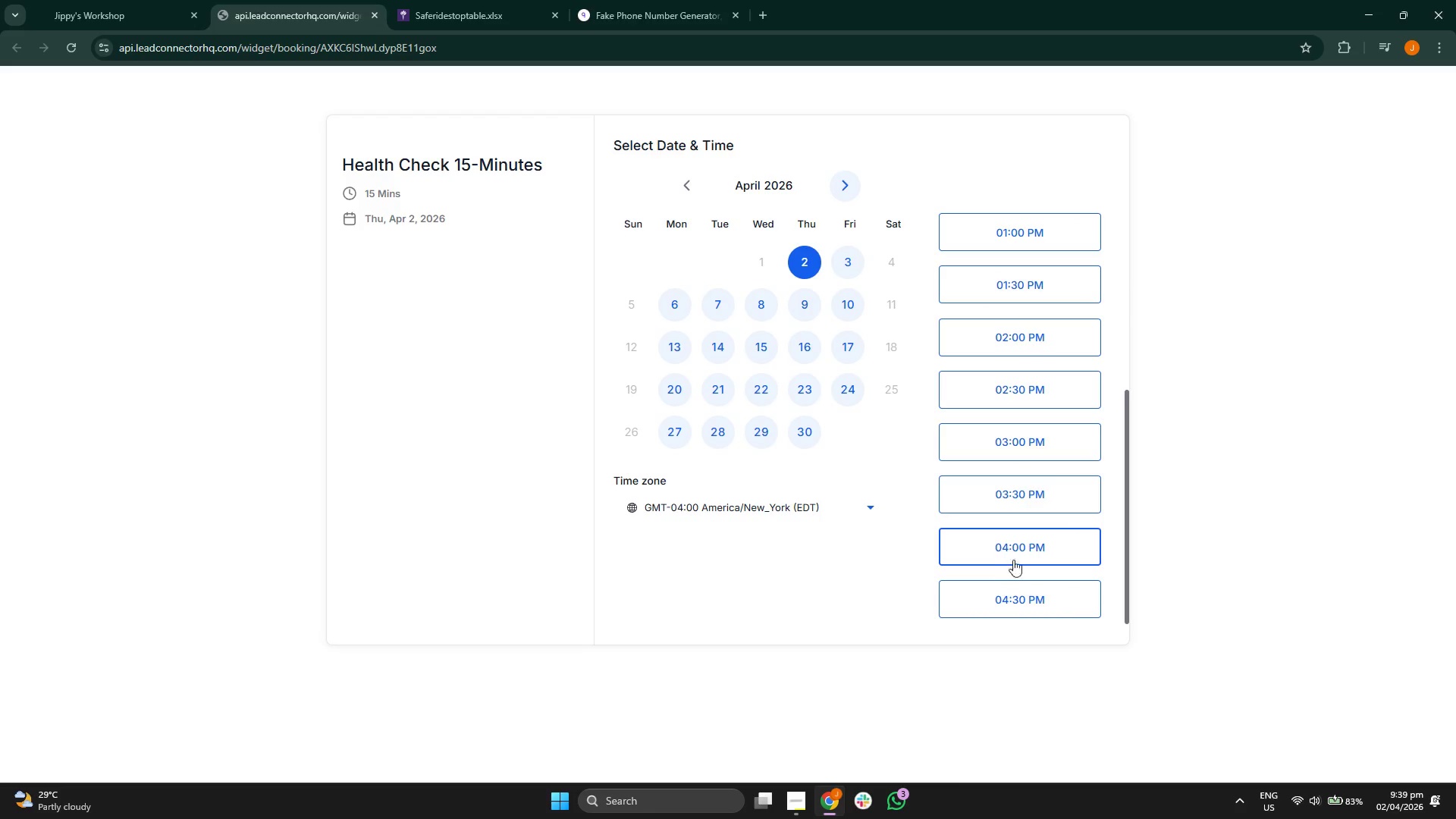 
scroll: coordinate [1018, 488], scroll_direction: up, amount: 5.0
 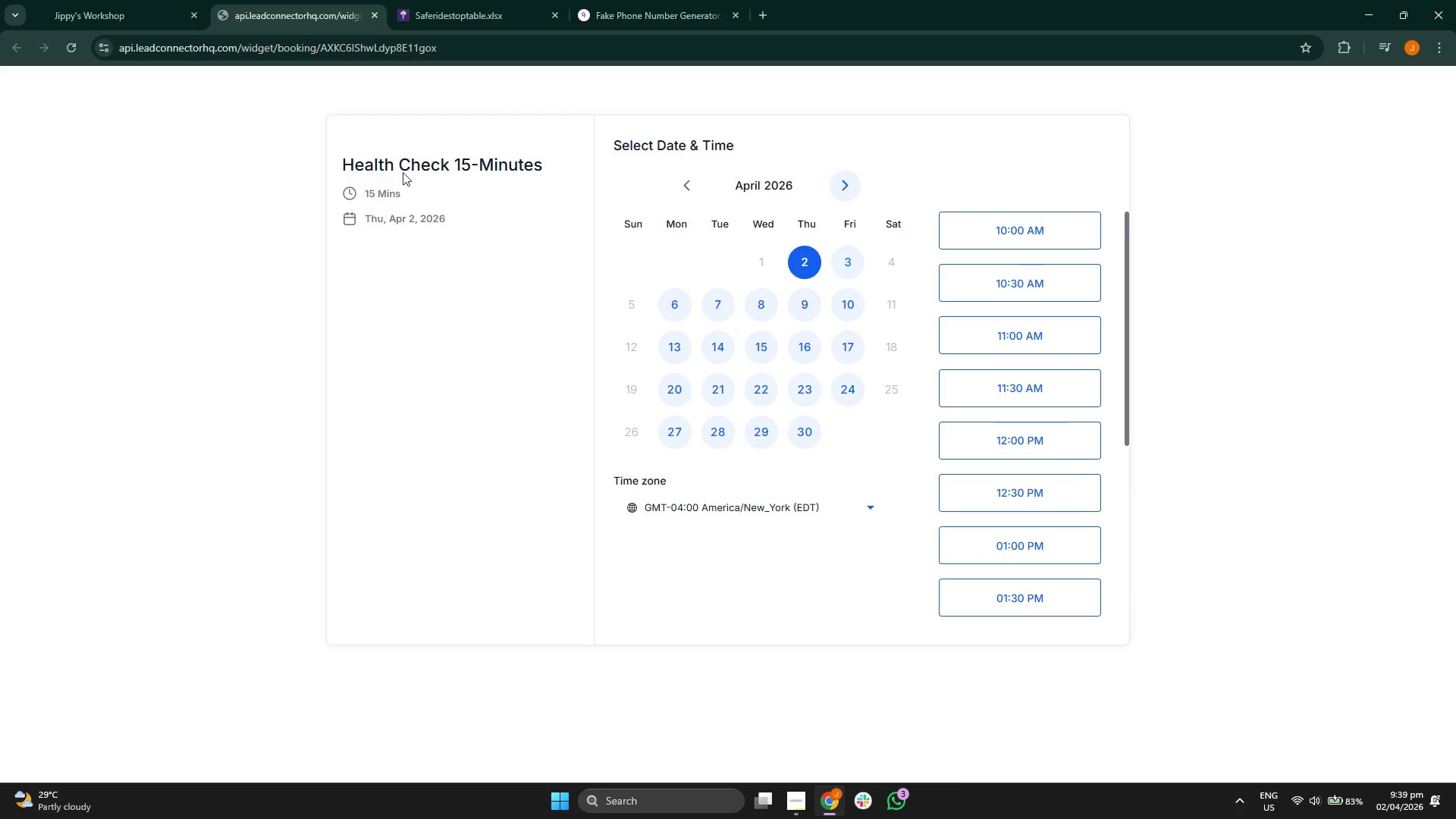 
double_click([446, 162])
 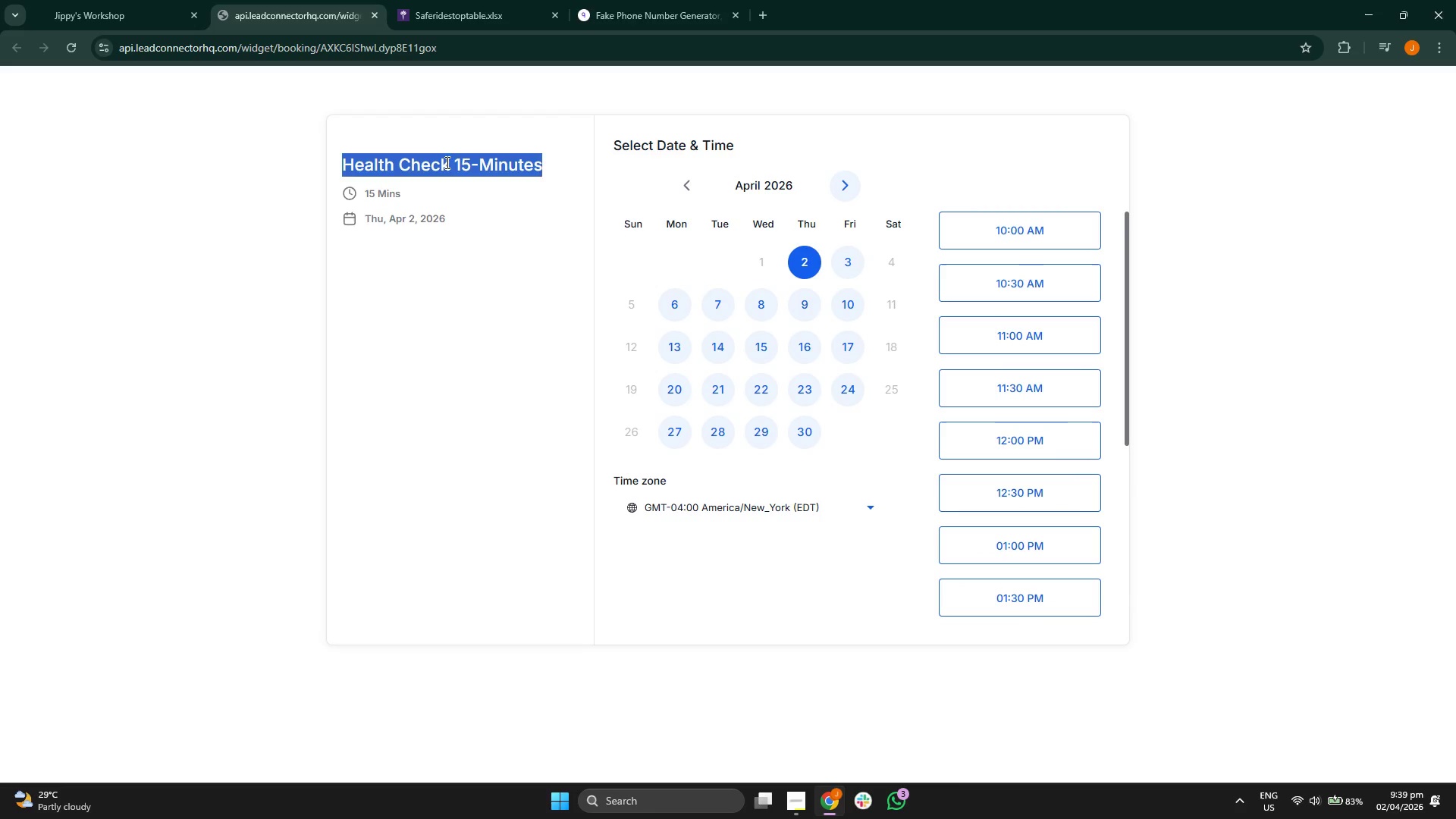 
triple_click([446, 162])
 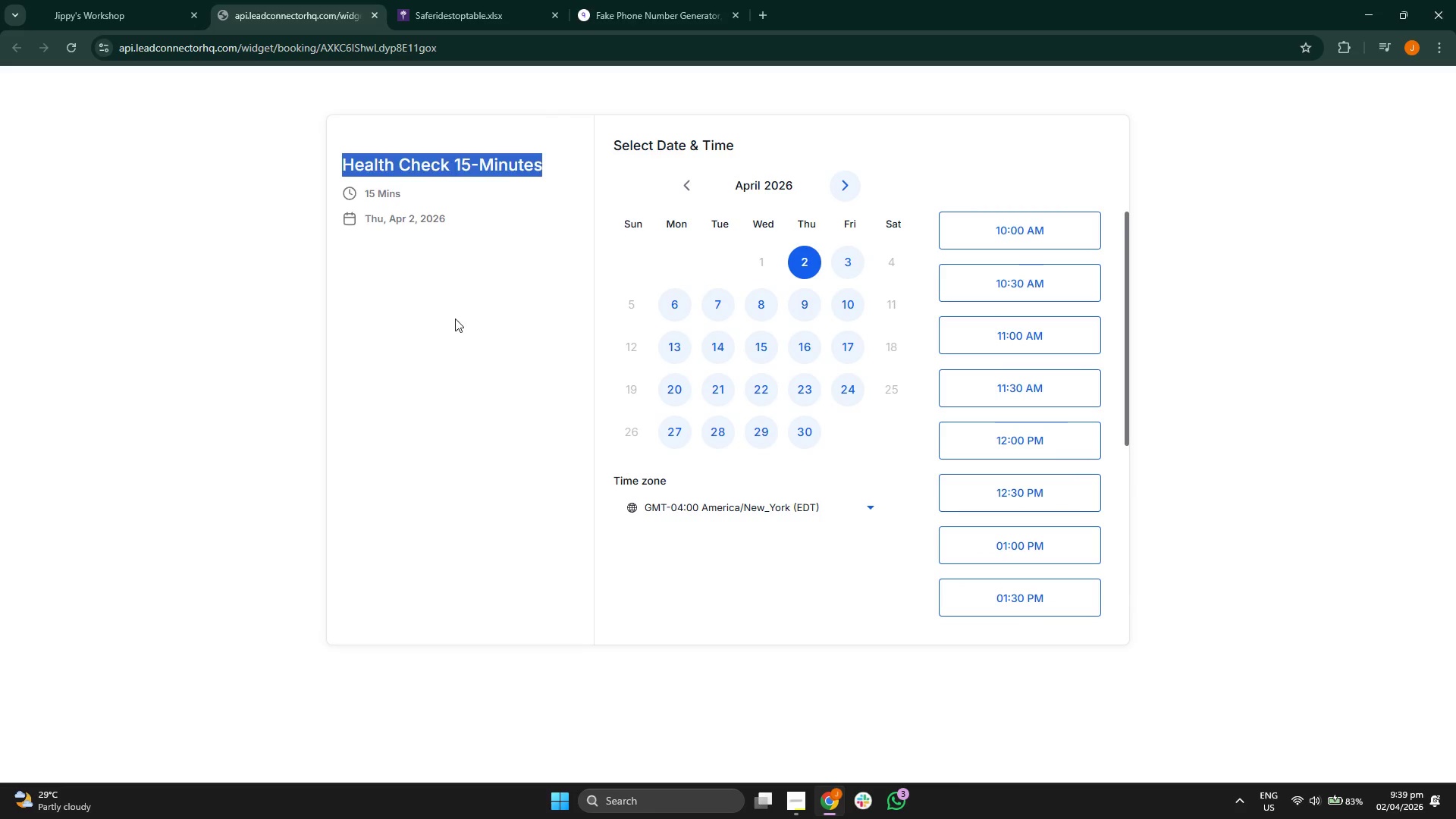 
triple_click([455, 318])
 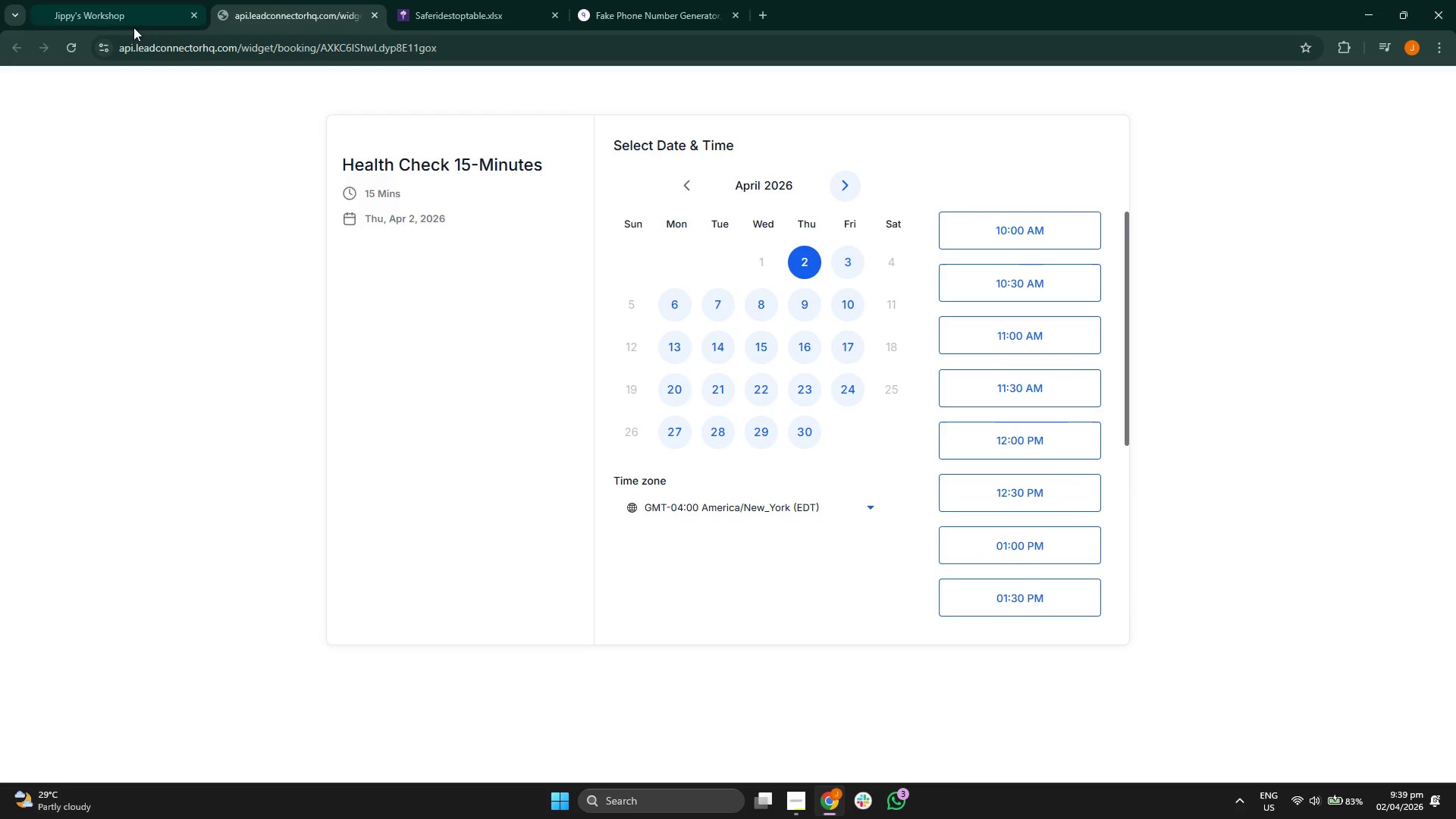 
left_click([133, 26])
 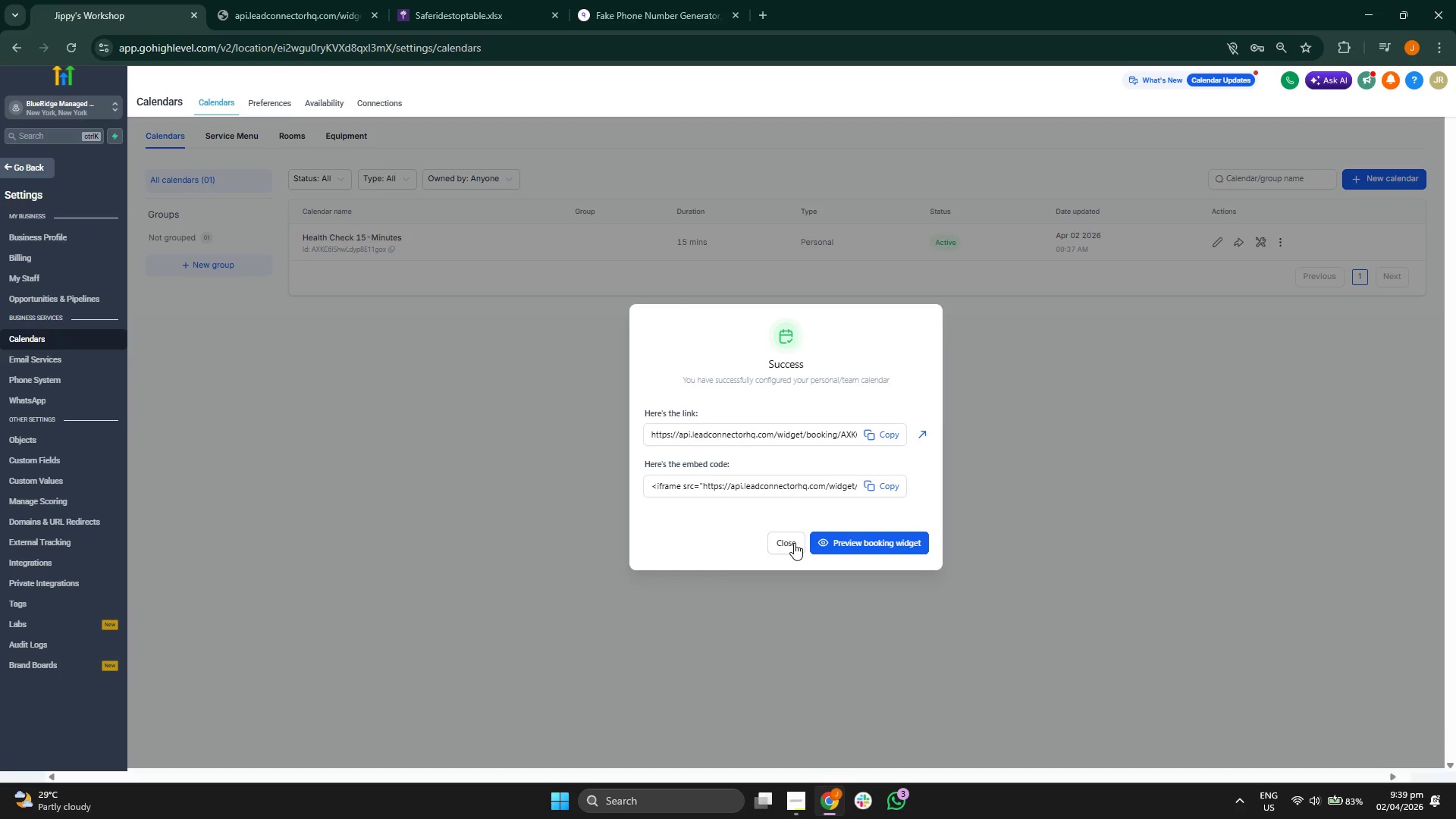 
left_click([778, 538])
 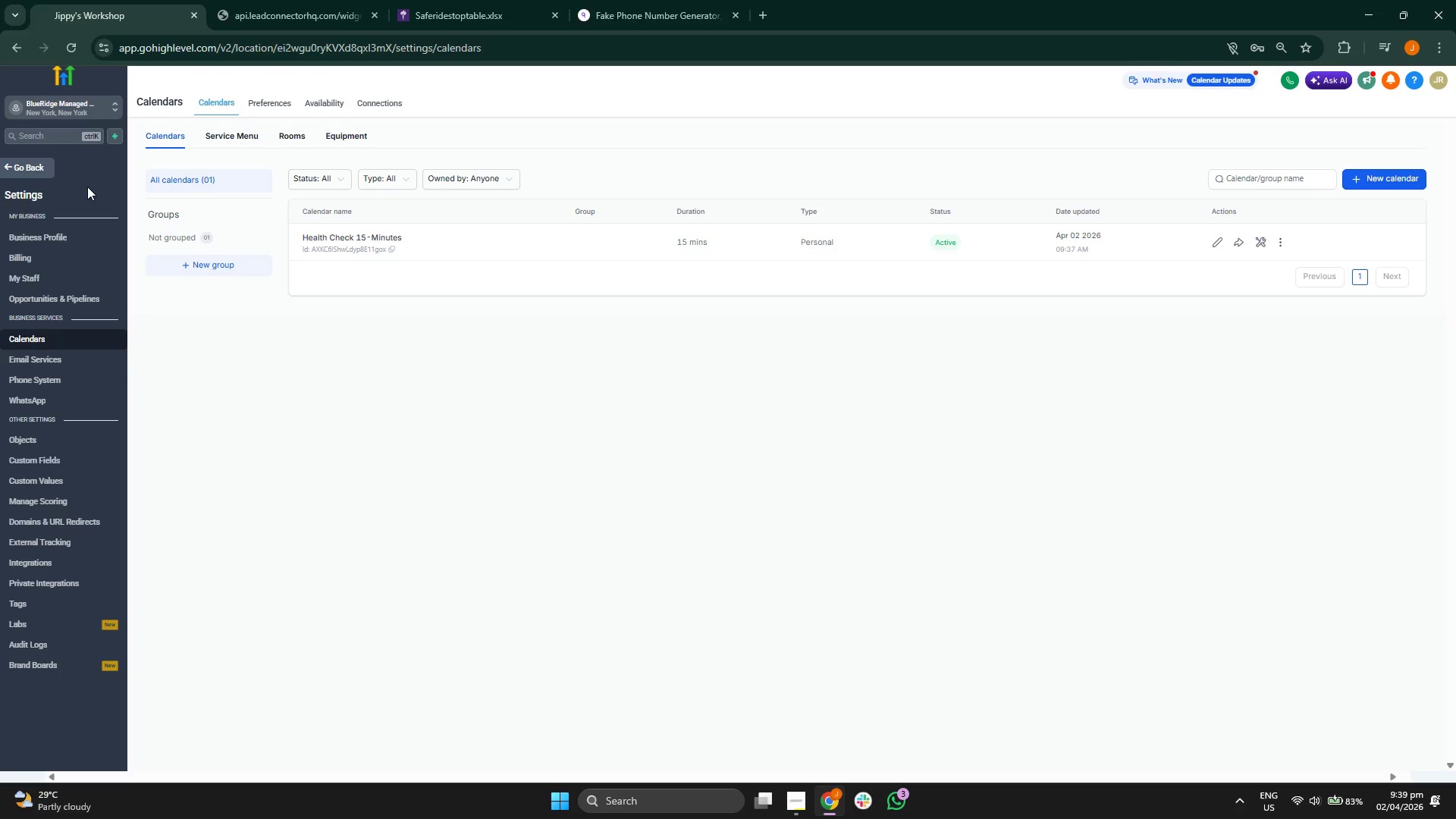 
left_click([43, 168])
 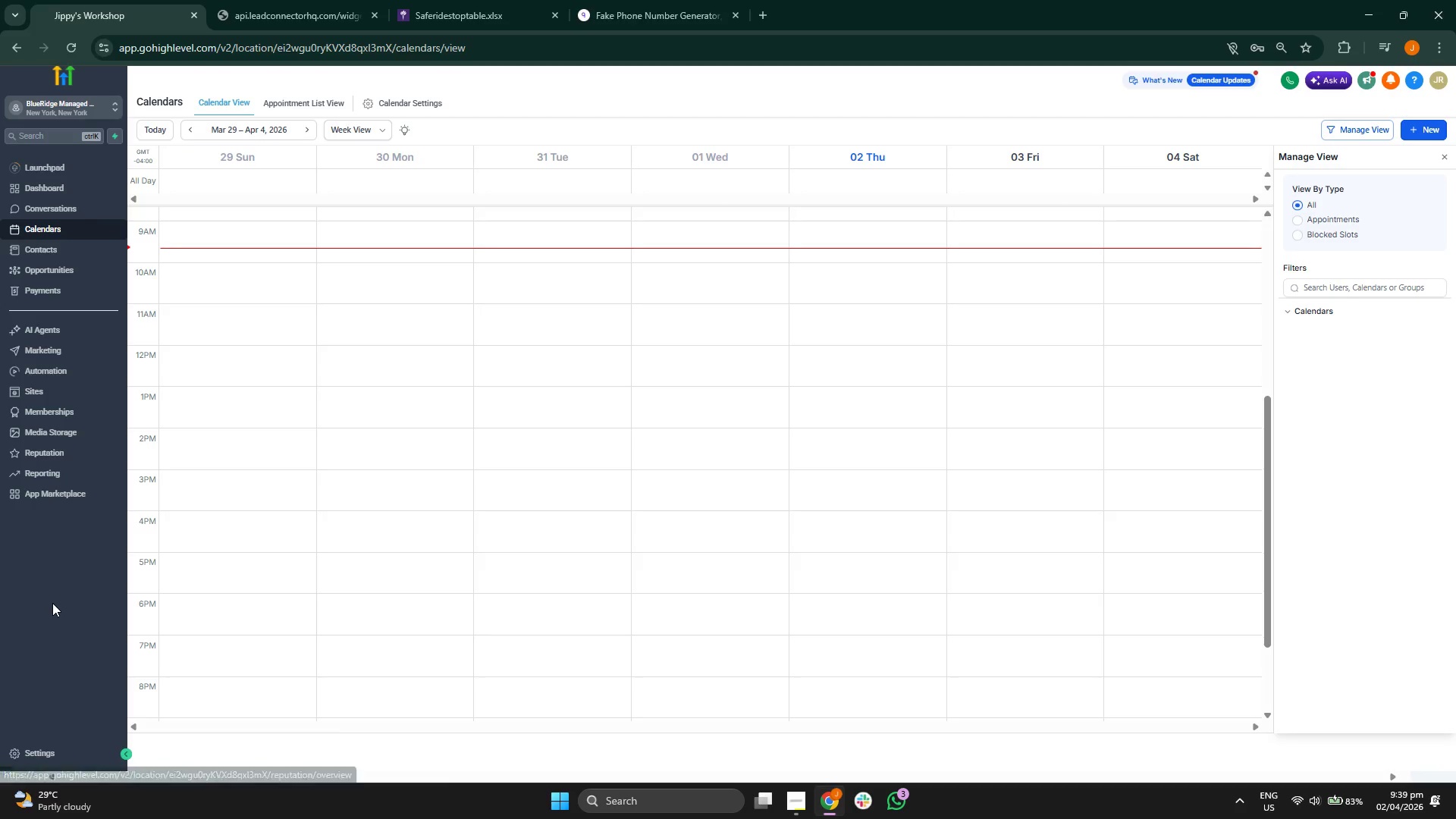 
left_click([55, 755])
 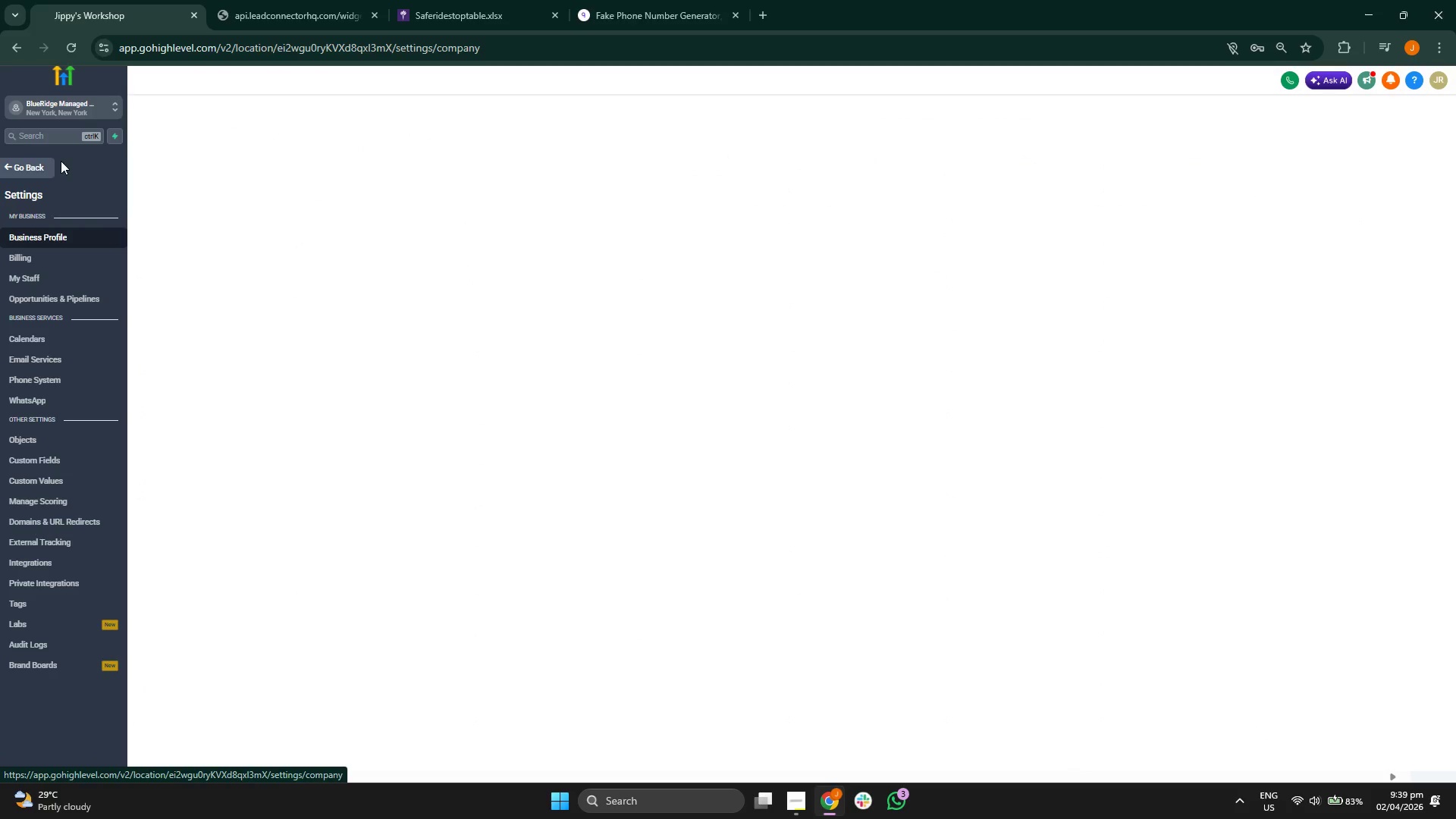 
double_click([30, 162])
 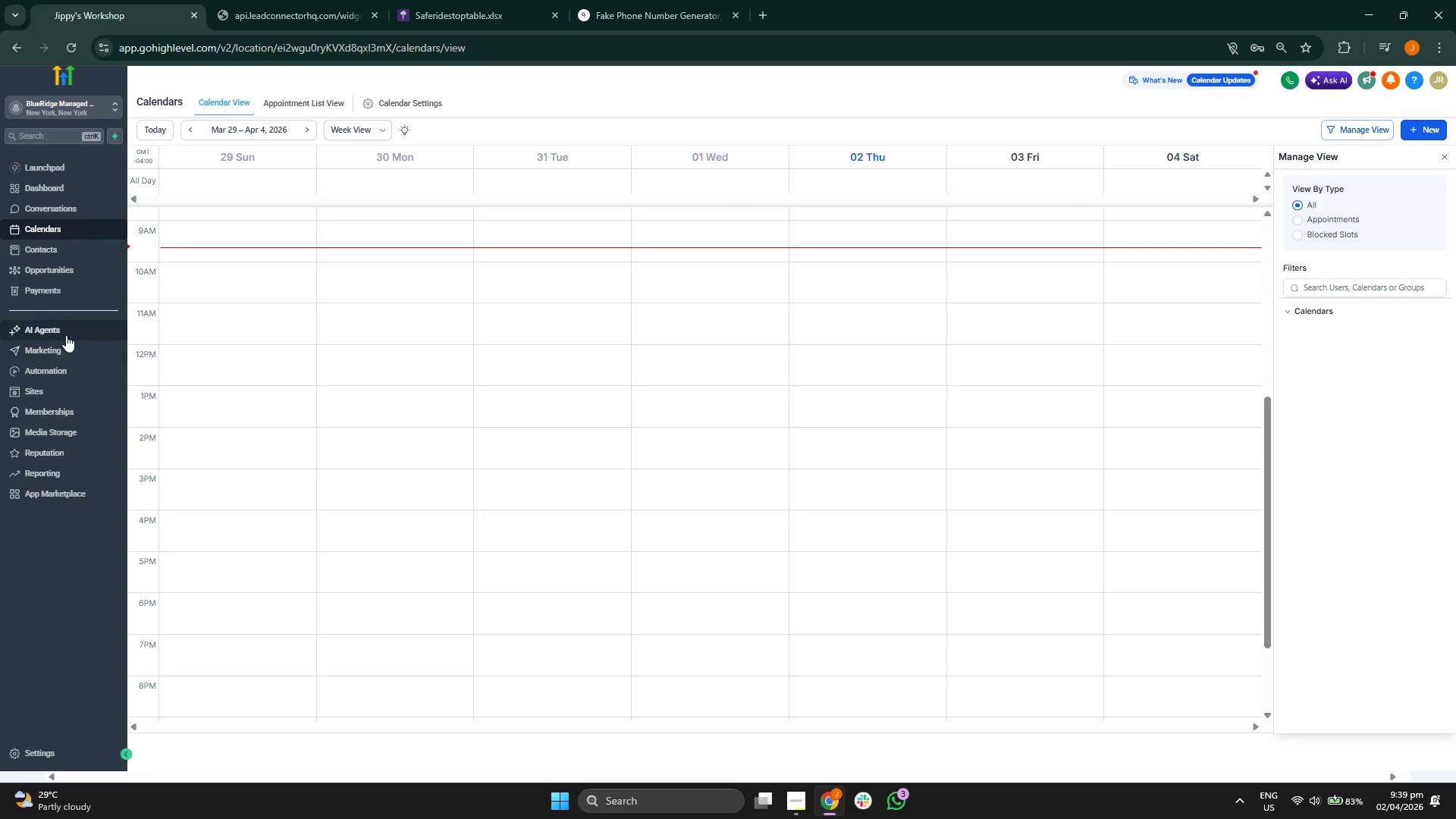 
left_click([70, 350])
 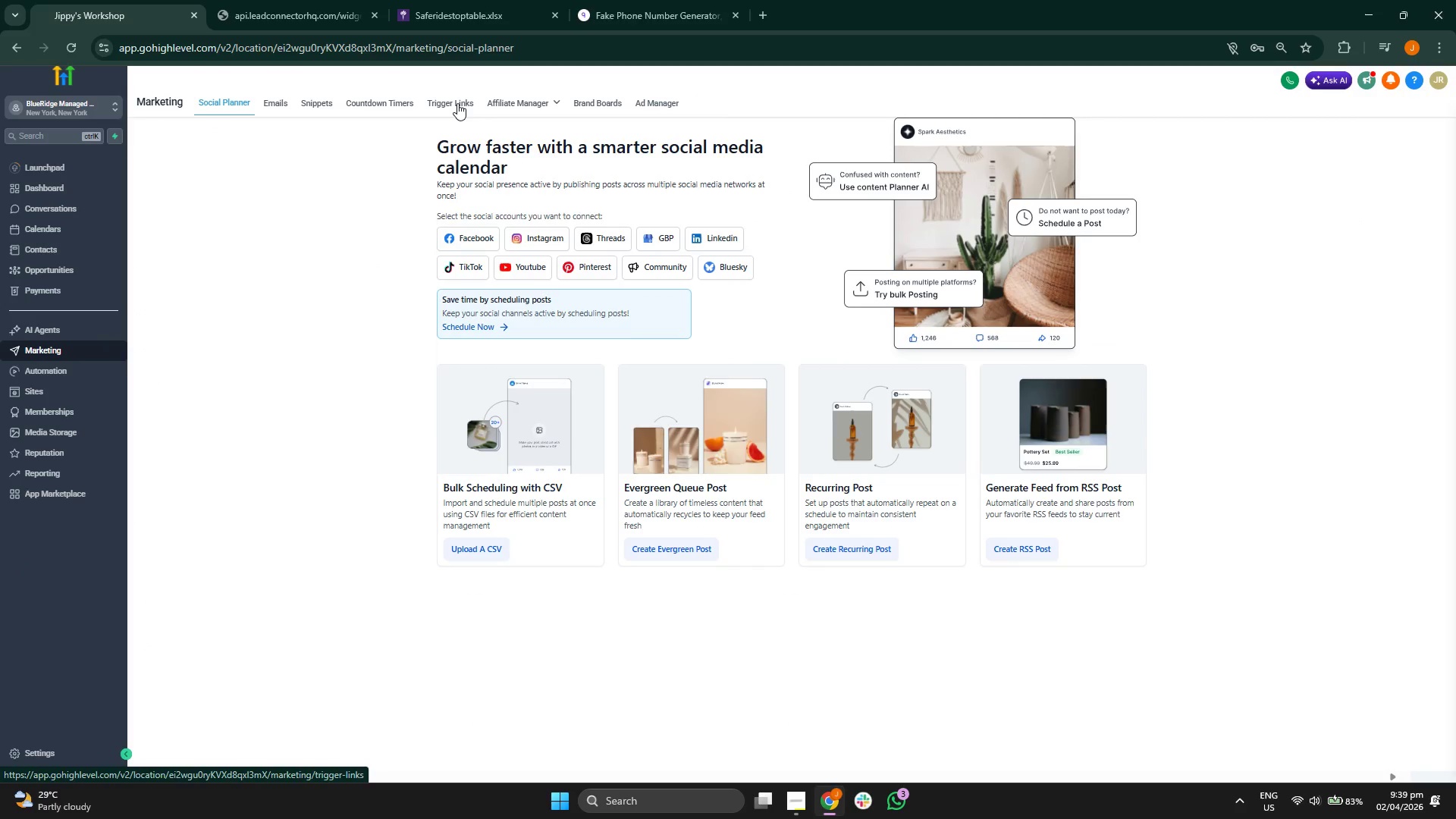 
left_click([457, 103])
 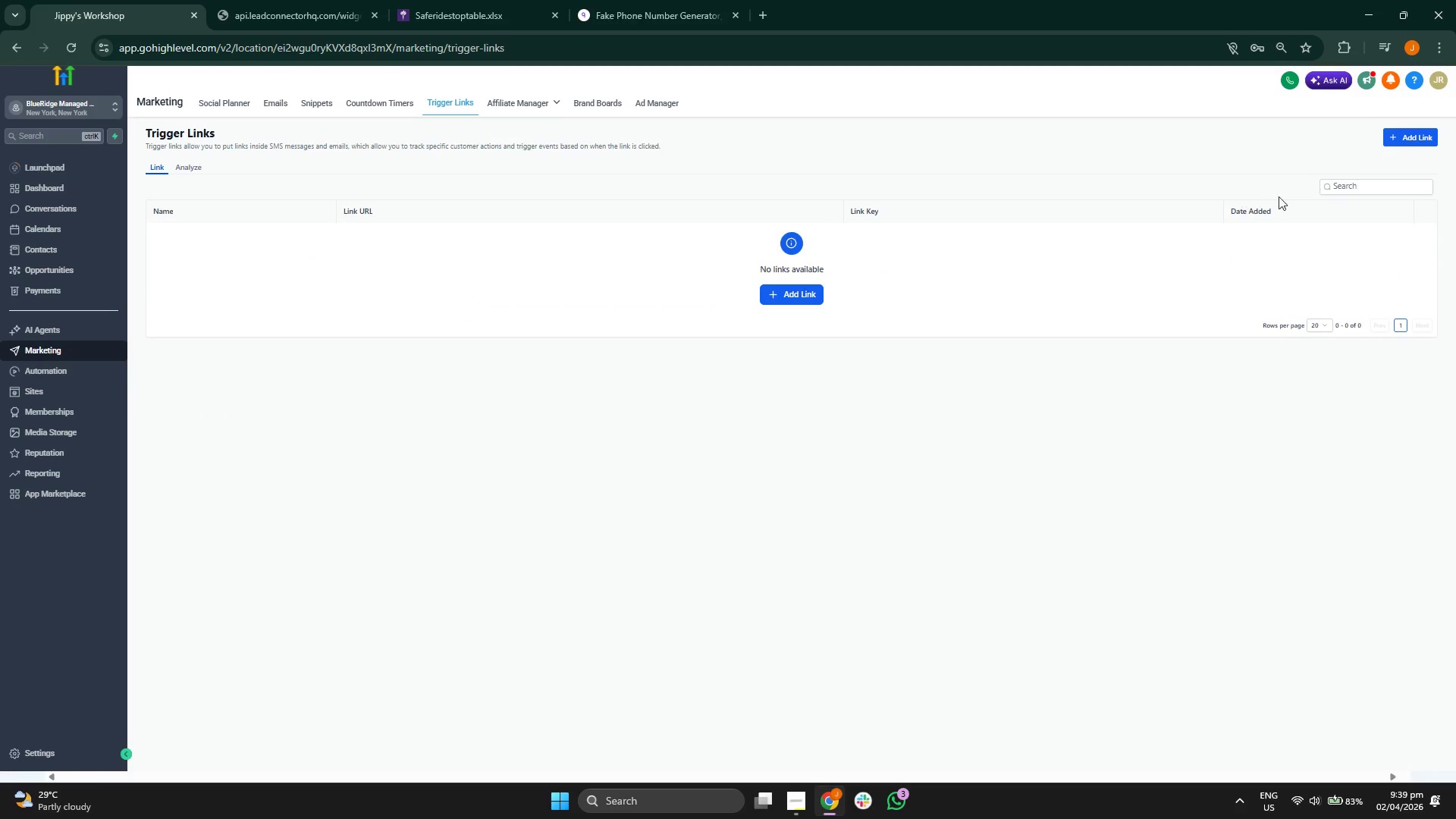 
left_click([1422, 136])
 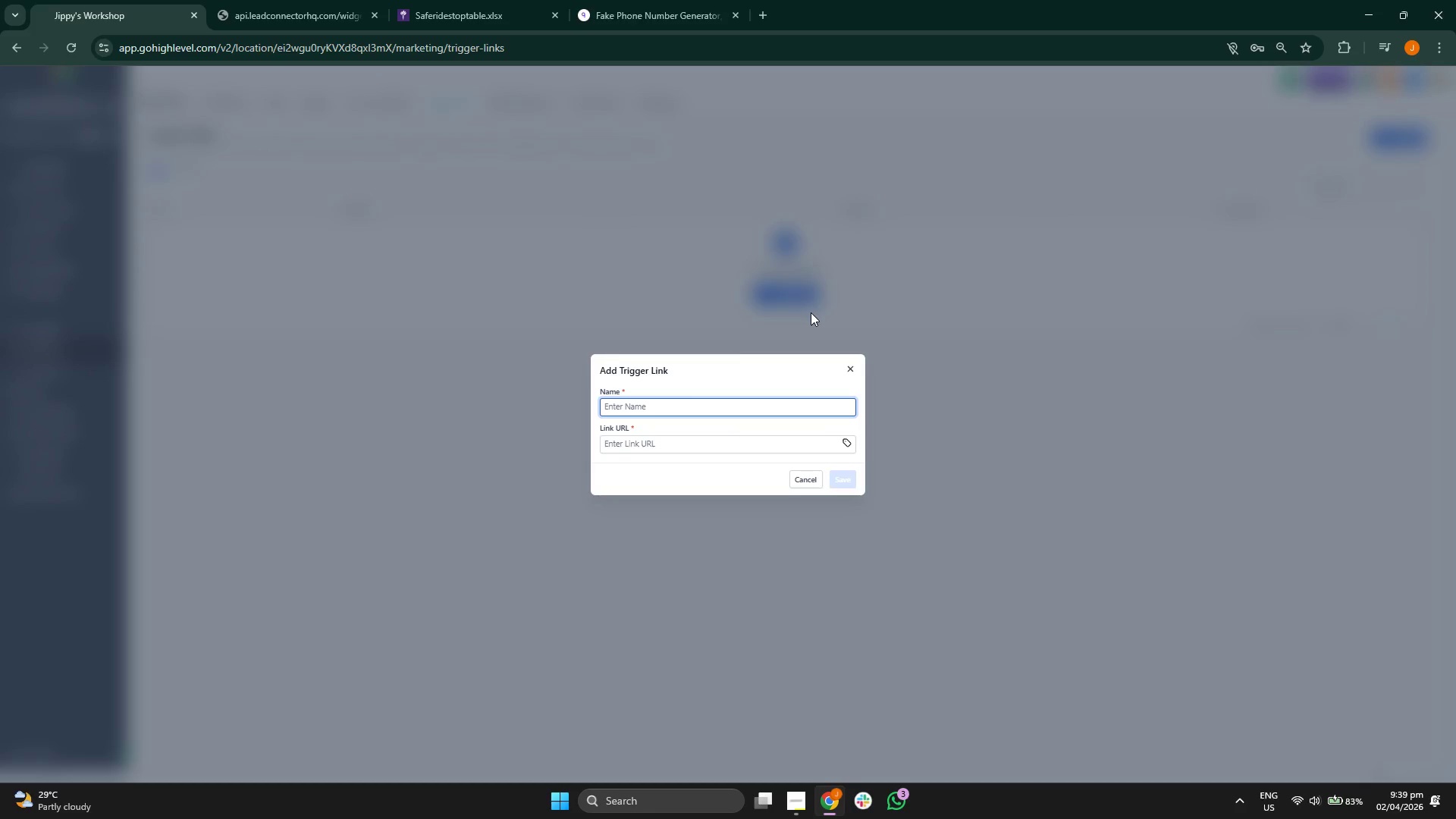 
type(Health Check 15-a)
key(Backspace)
type(m)
key(Backspace)
type(Miun)
key(Backspace)
key(Backspace)
type(nutes)
 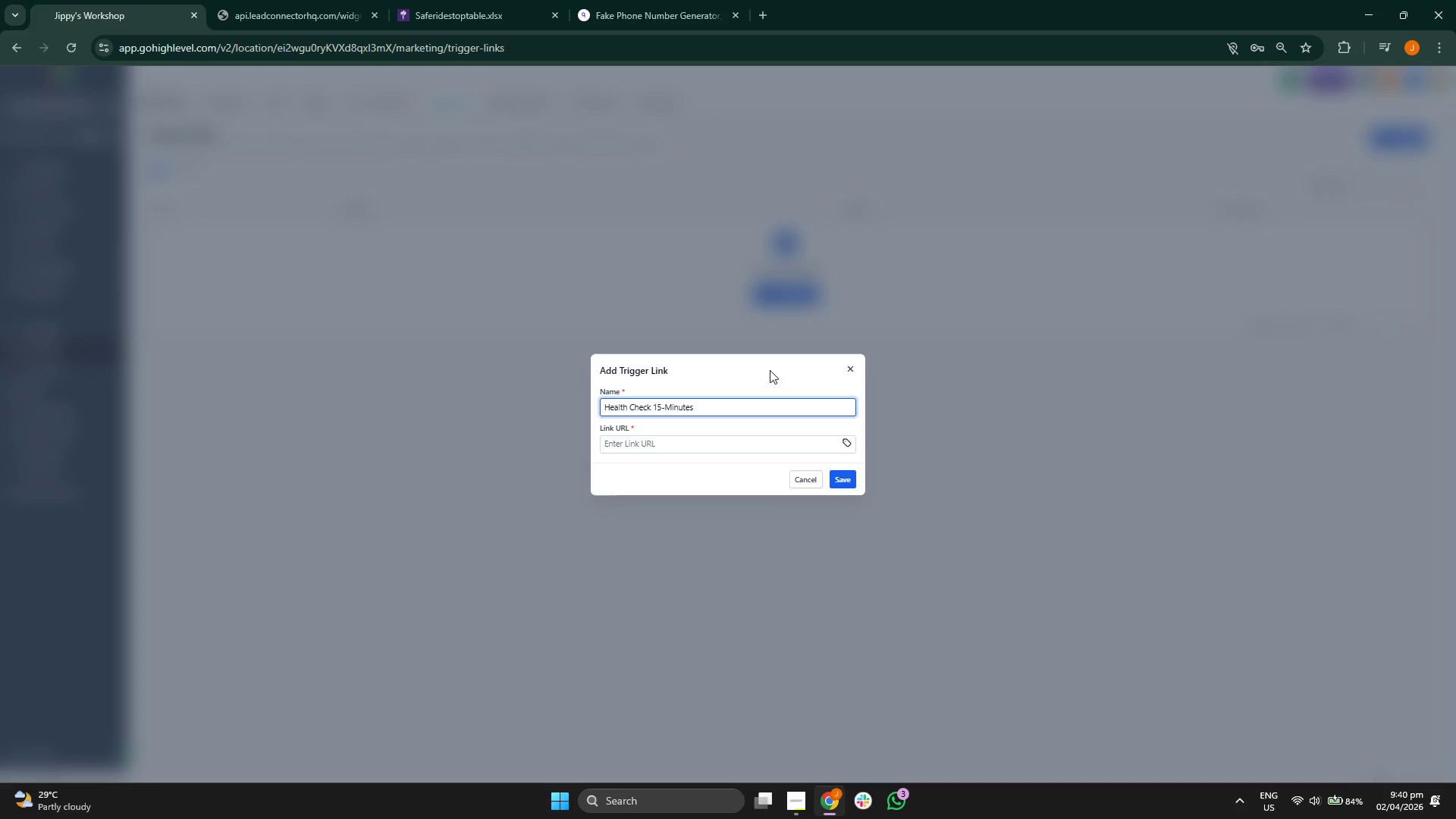 
left_click([755, 372])
 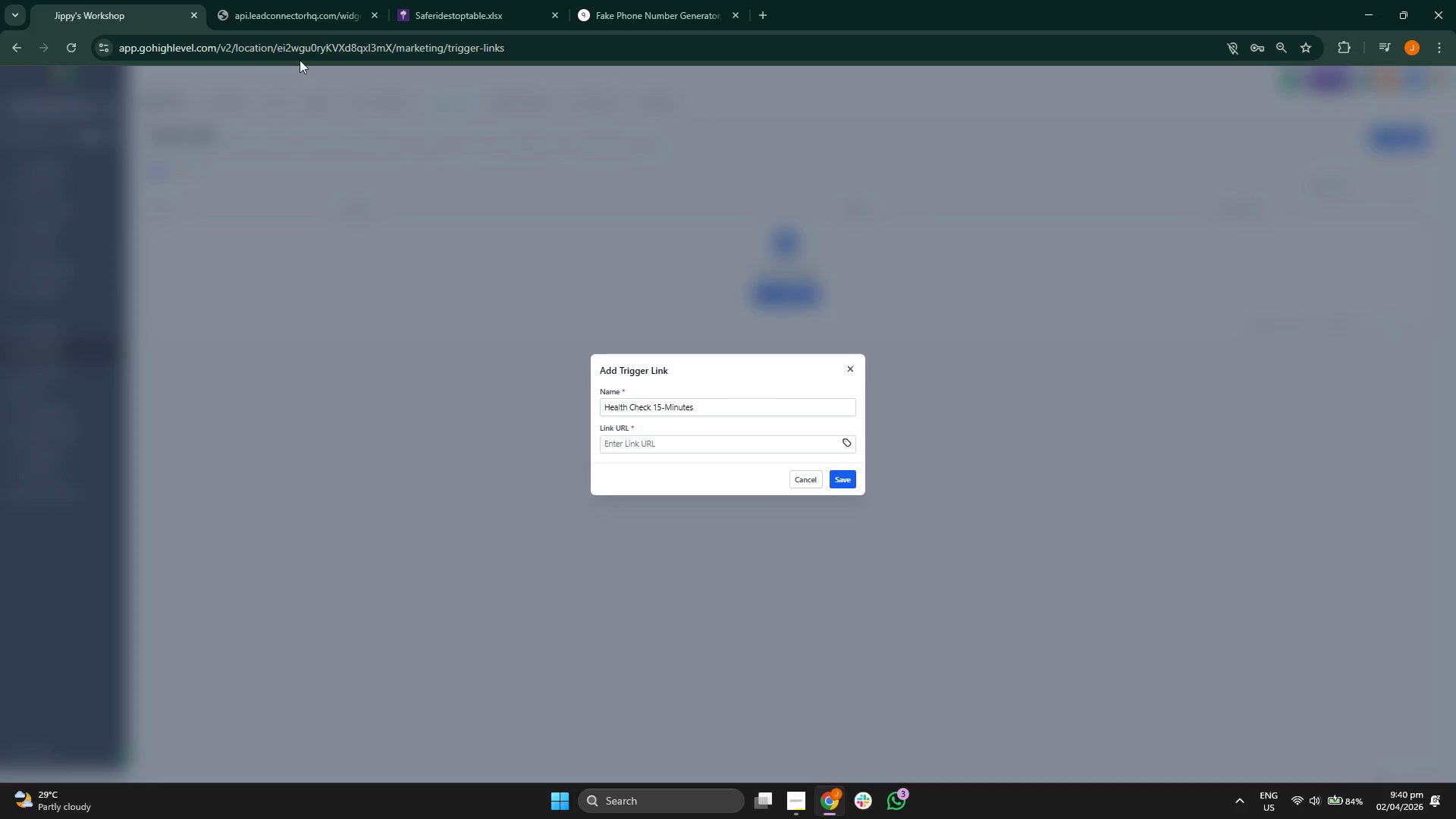 
left_click([293, 0])